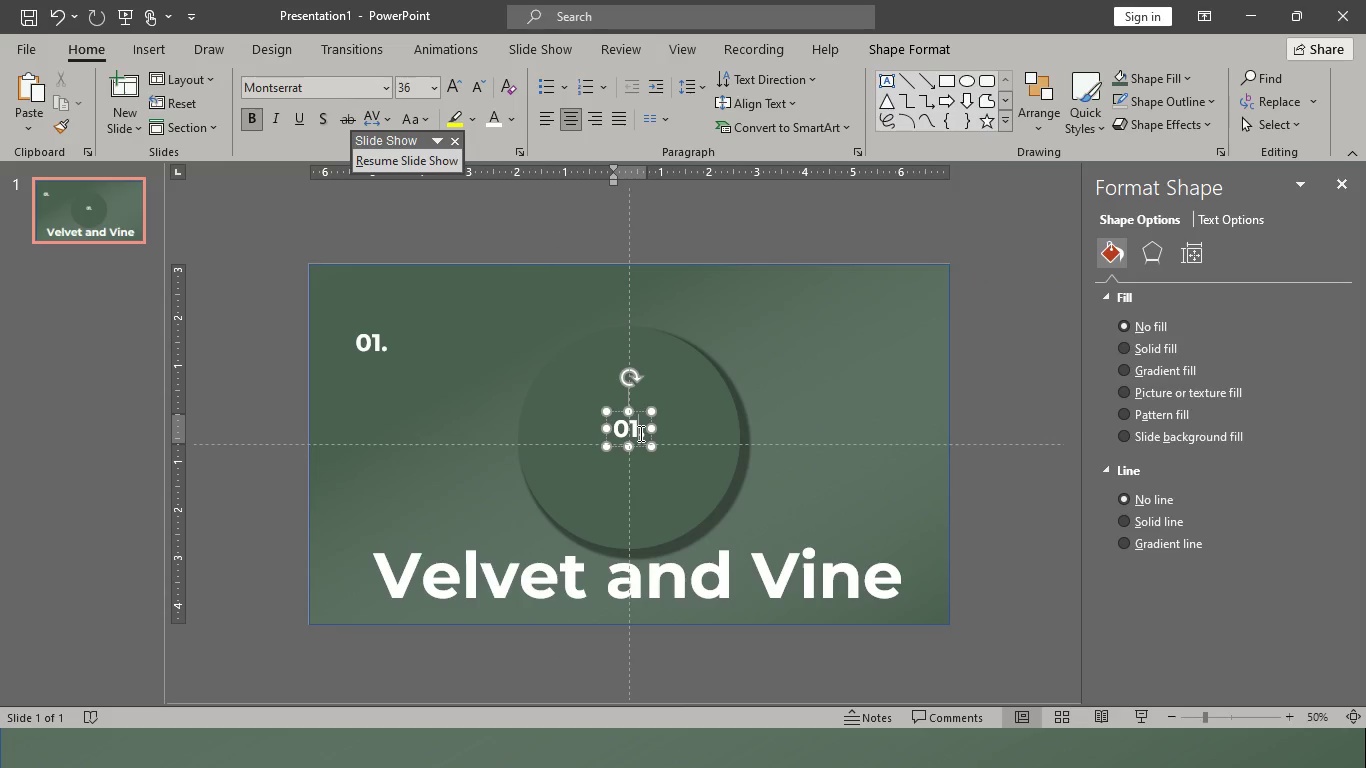 
key(Control+A)
 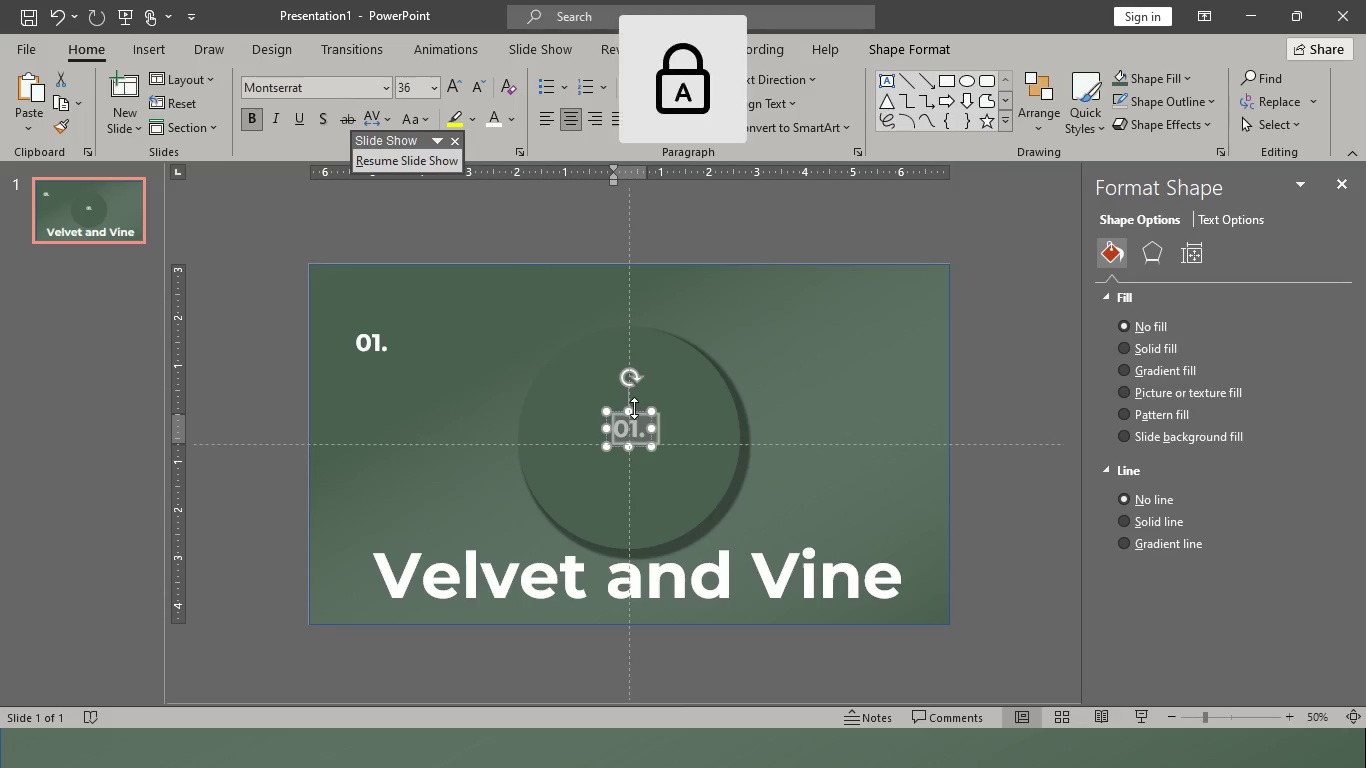 
type(UI)
 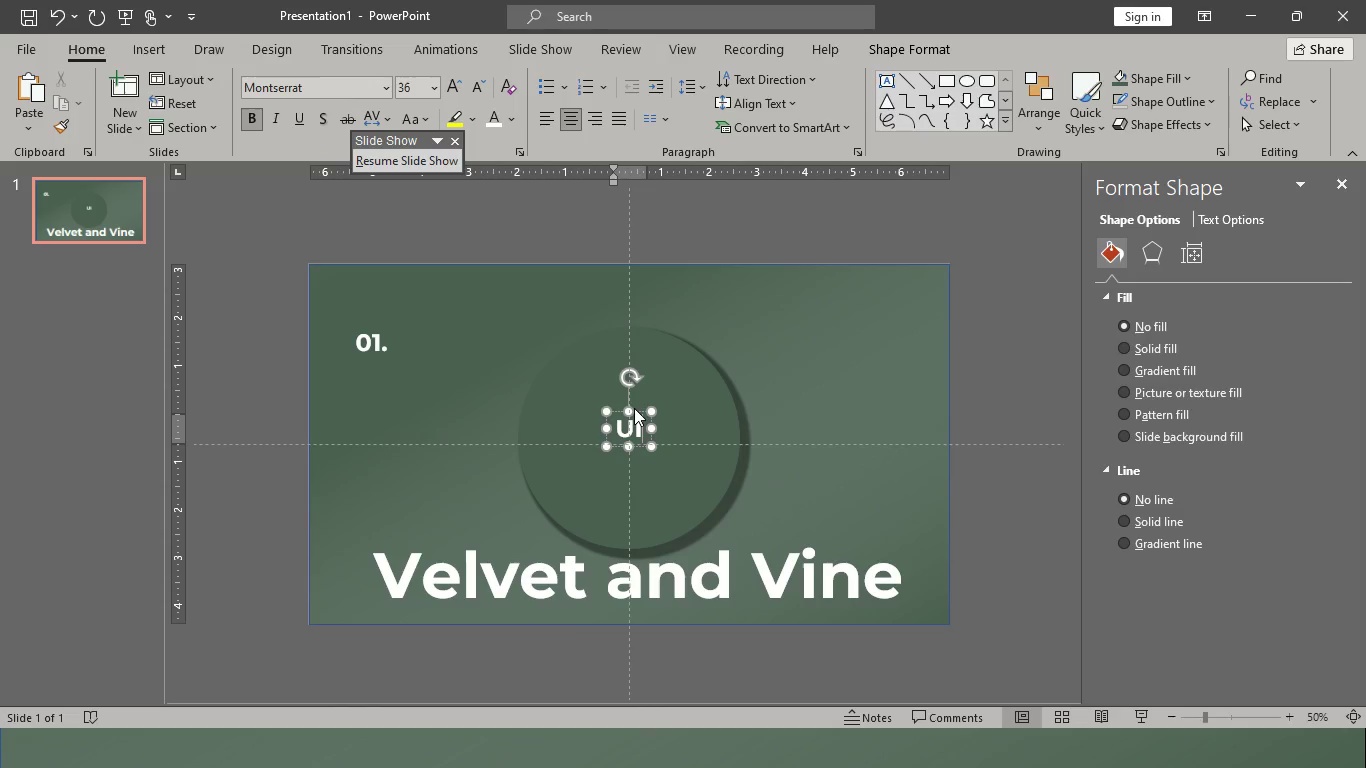 
key(Enter)
 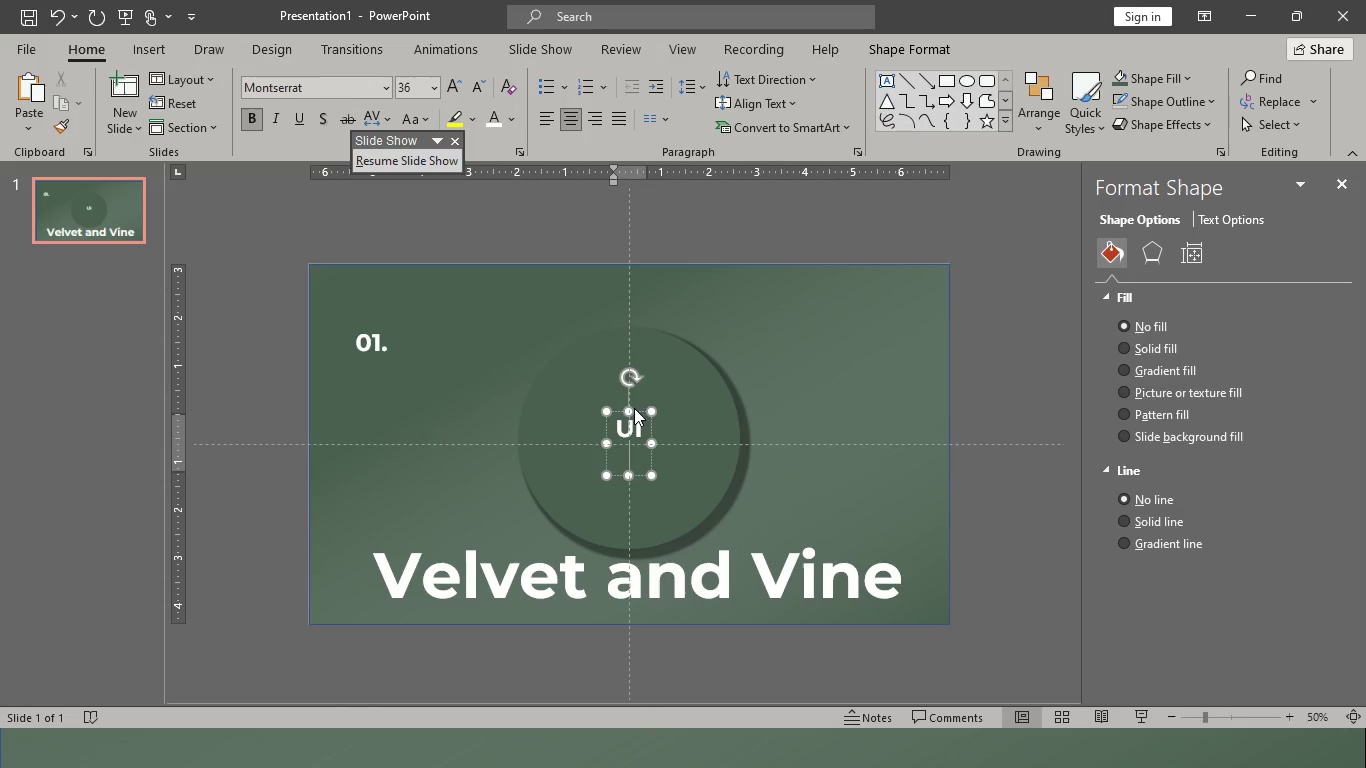 
type(UX)
 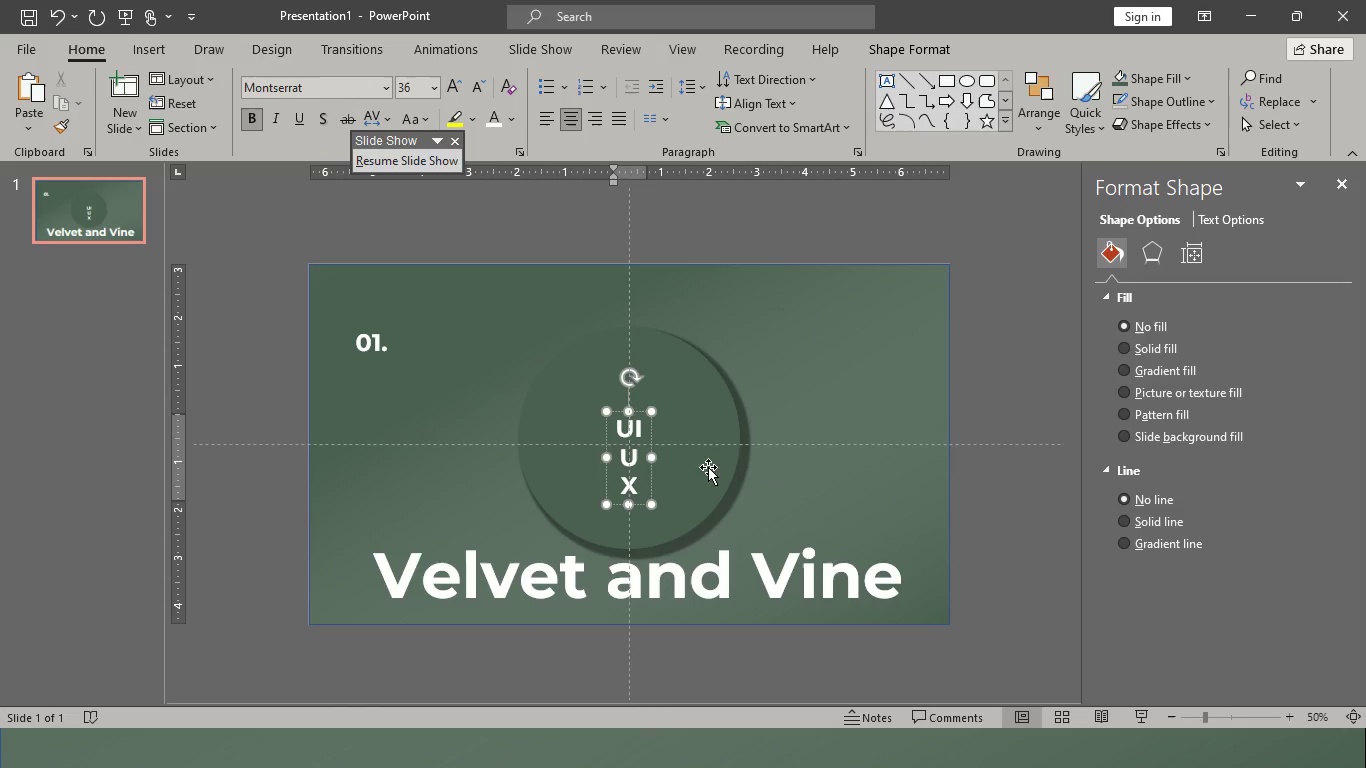 
left_click_drag(start_coordinate=[653, 456], to_coordinate=[671, 452])
 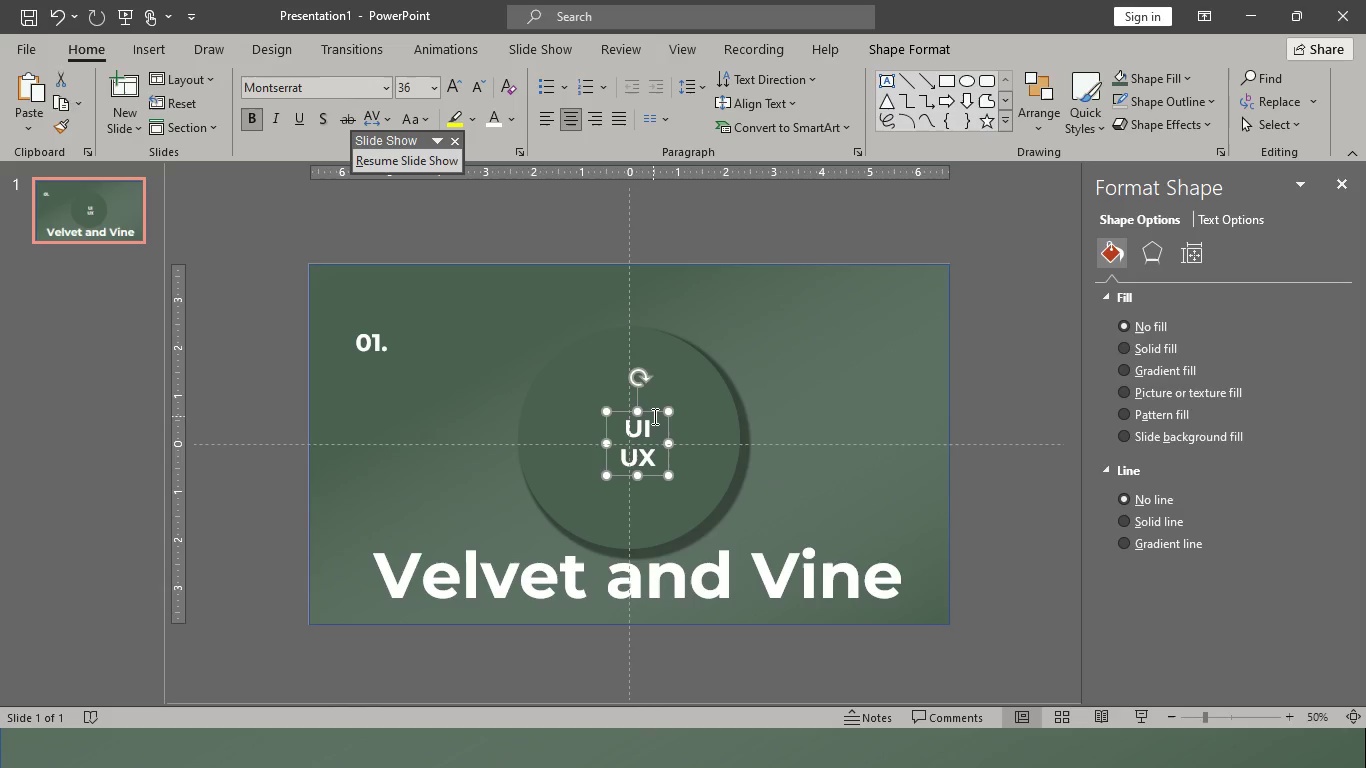 
left_click_drag(start_coordinate=[653, 416], to_coordinate=[653, 407])
 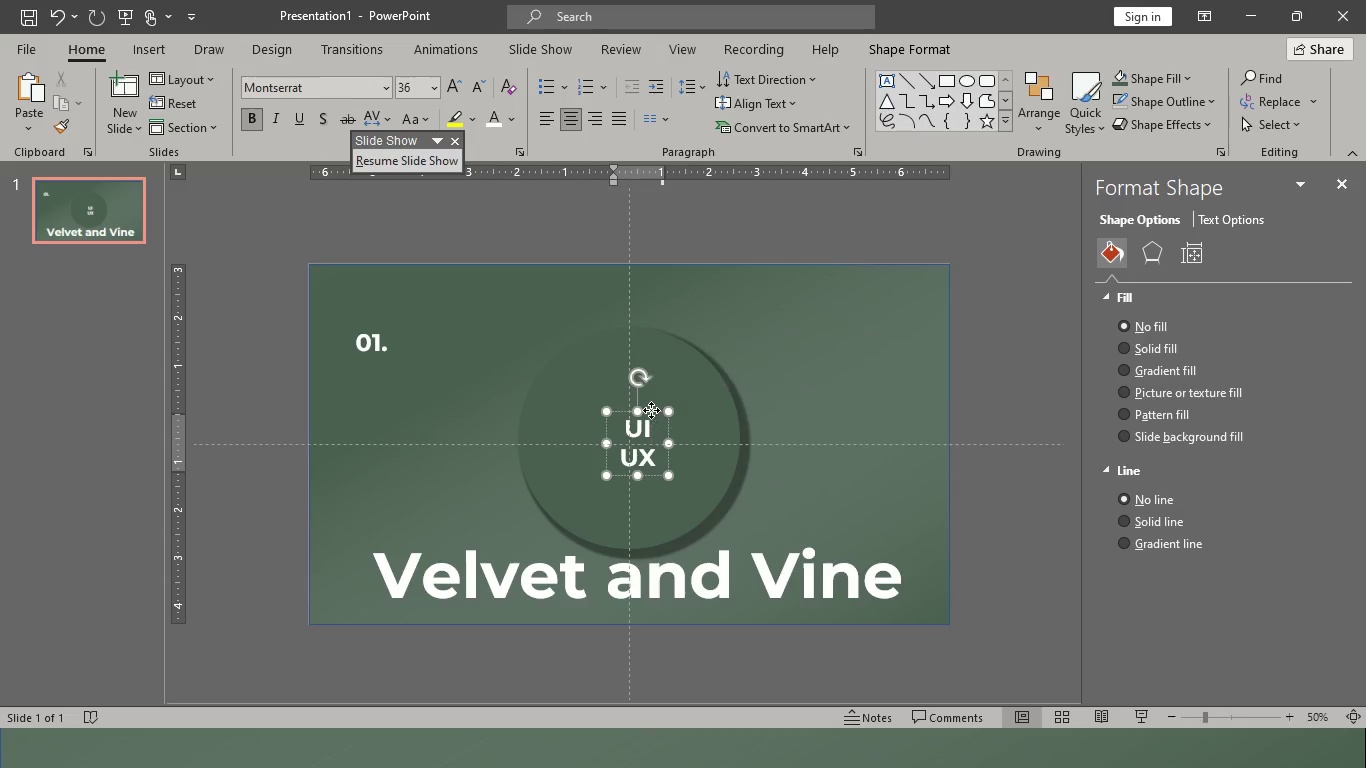 
left_click_drag(start_coordinate=[651, 410], to_coordinate=[637, 392])
 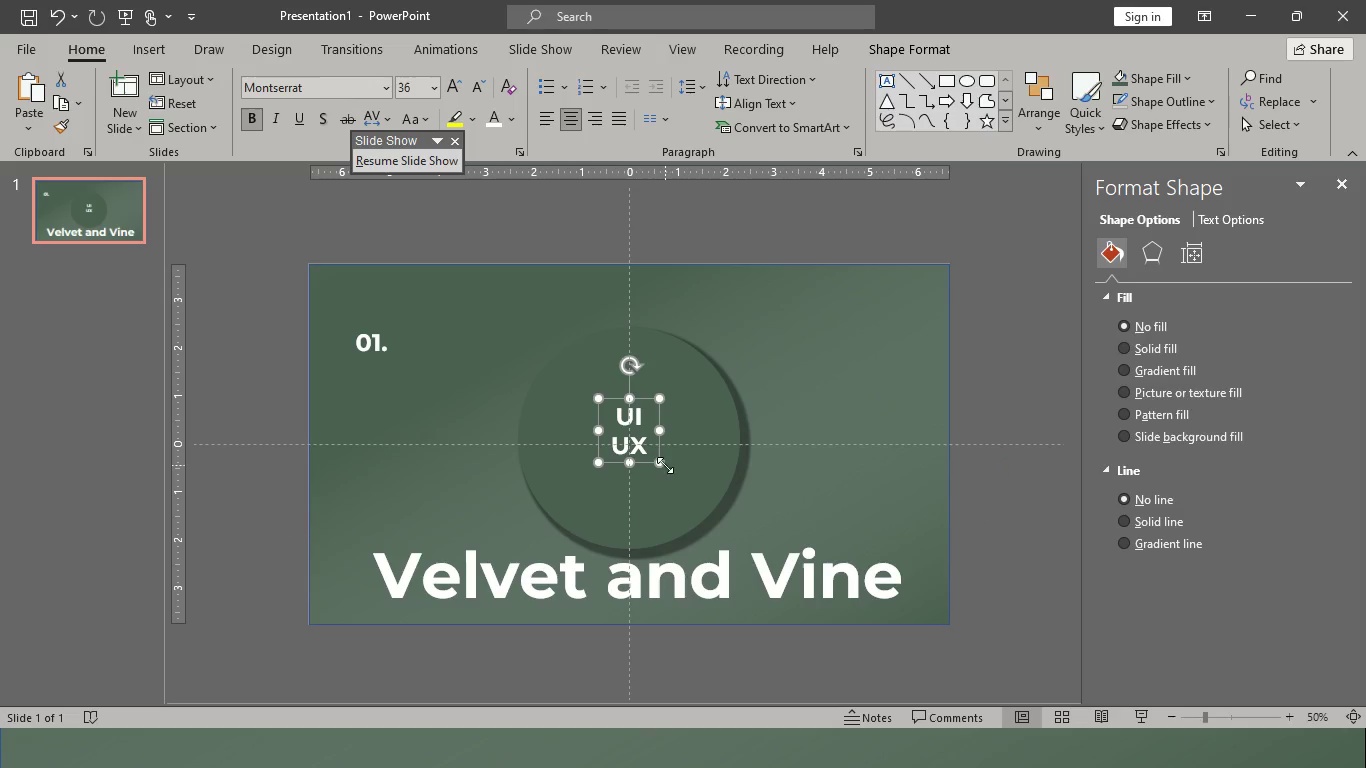 
left_click_drag(start_coordinate=[661, 465], to_coordinate=[665, 460])
 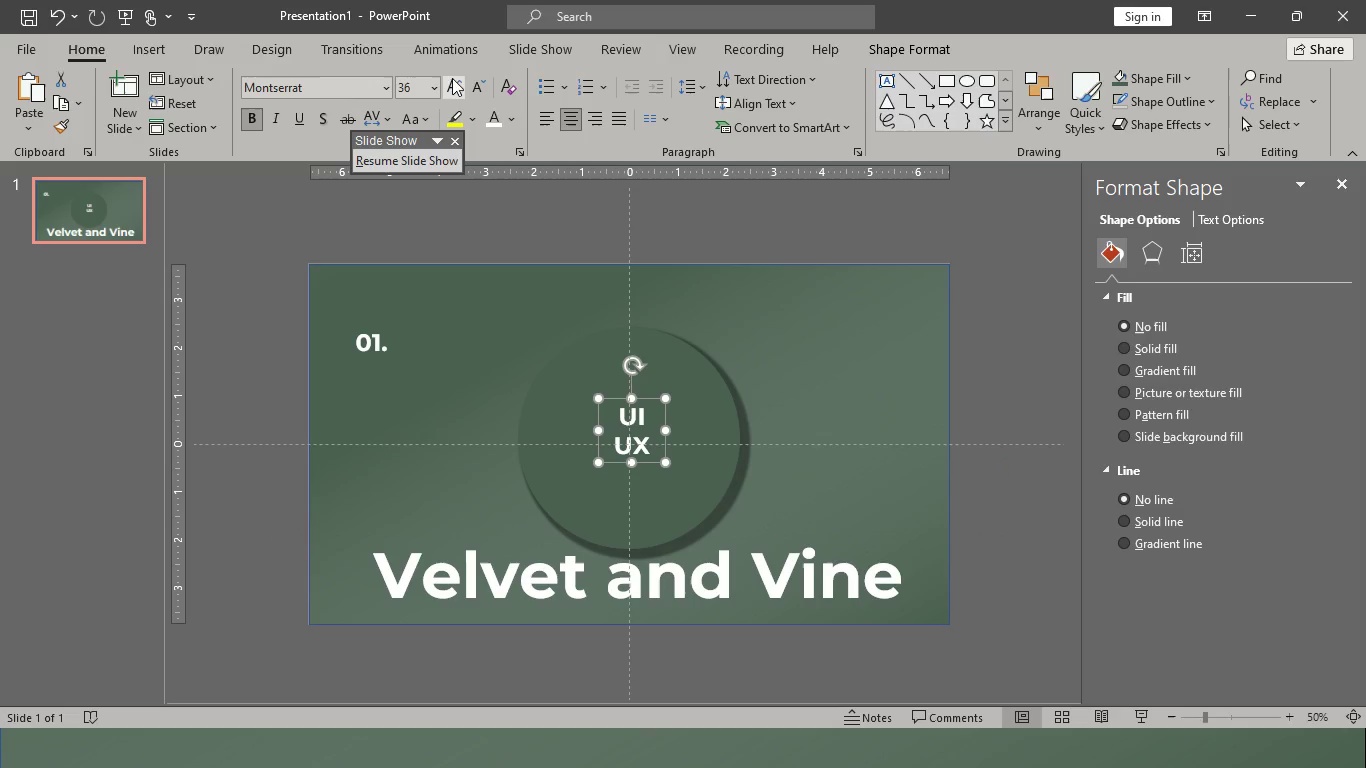 
double_click([459, 82])
 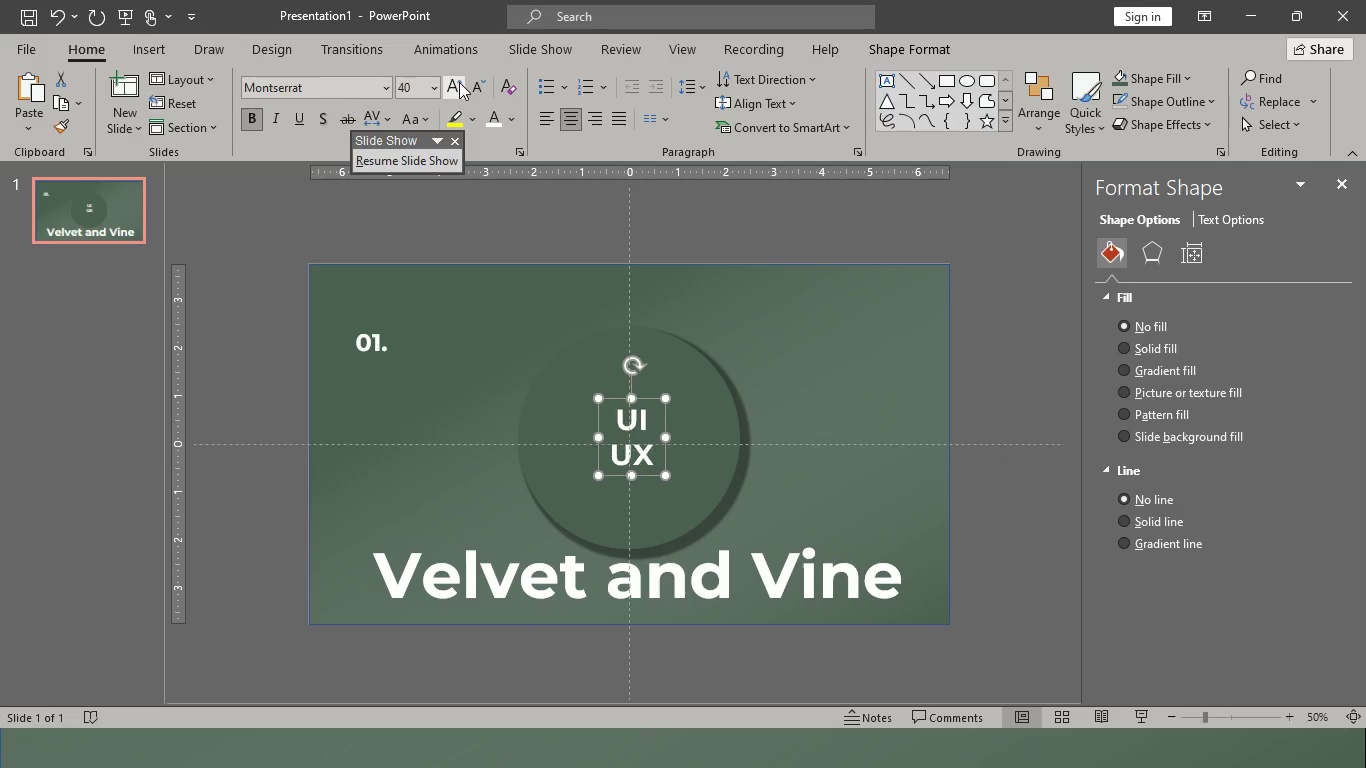 
triple_click([459, 82])
 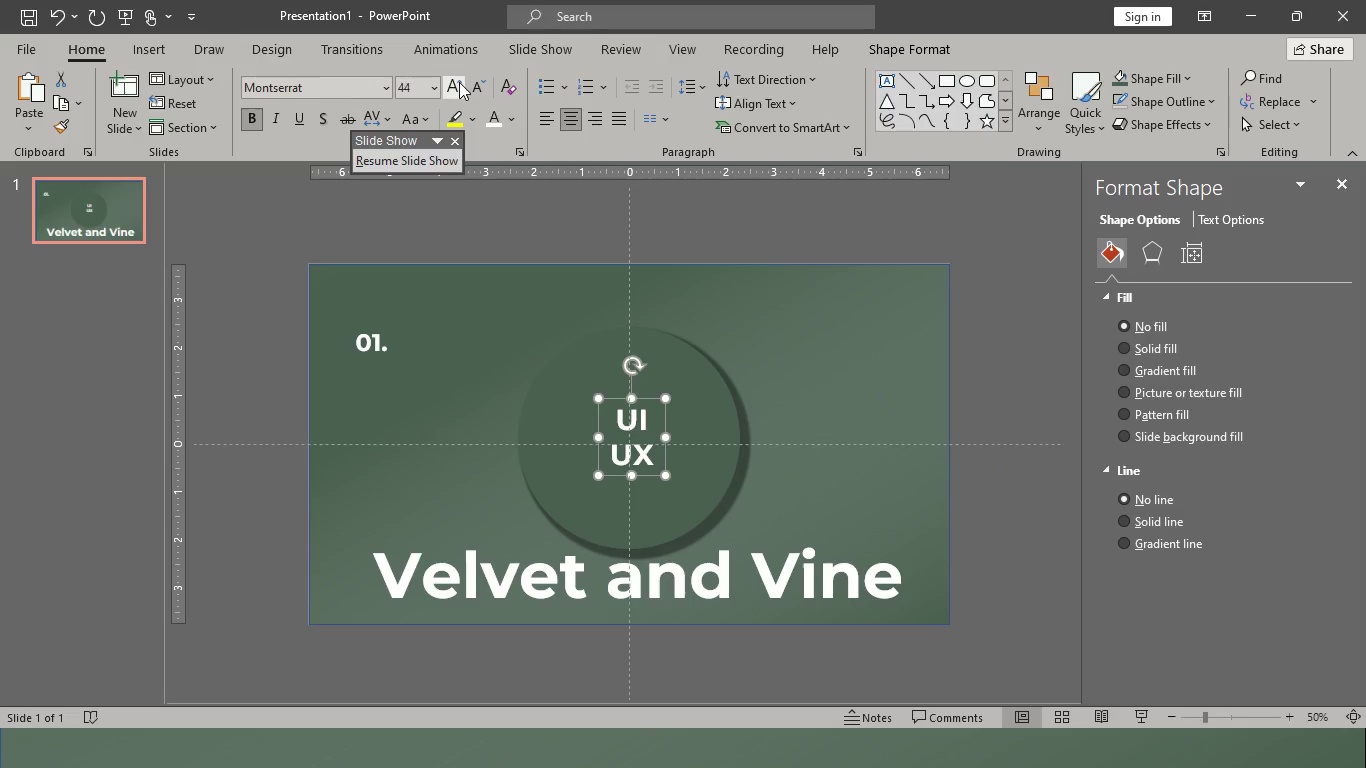 
triple_click([459, 82])
 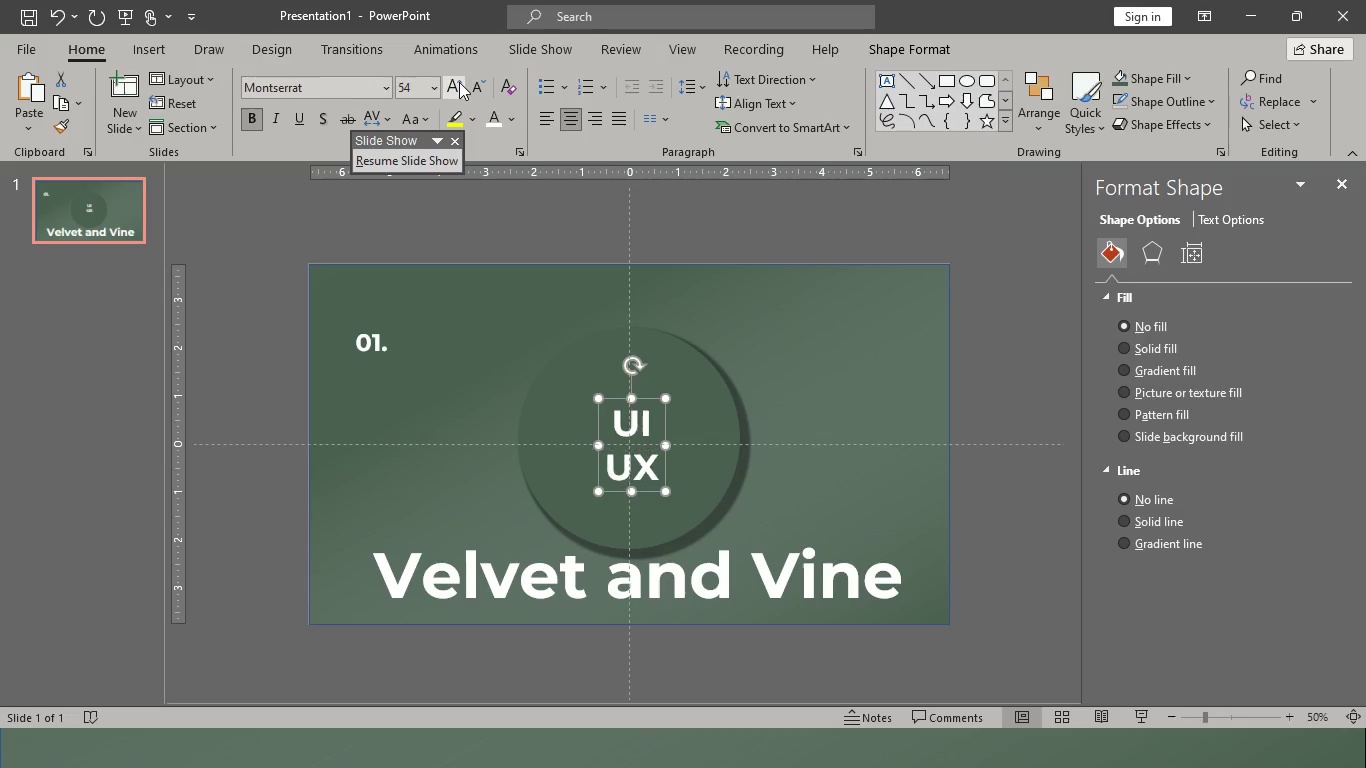 
triple_click([459, 82])
 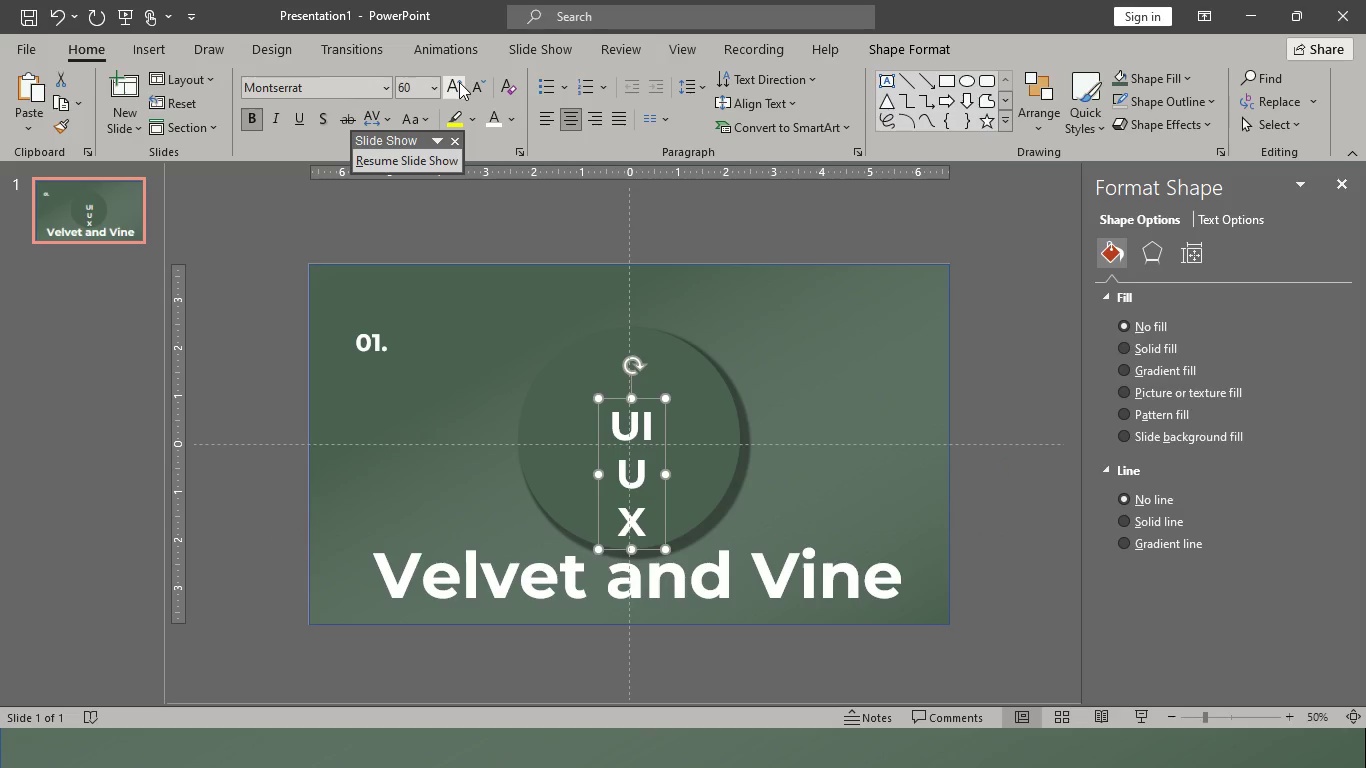 
double_click([459, 82])
 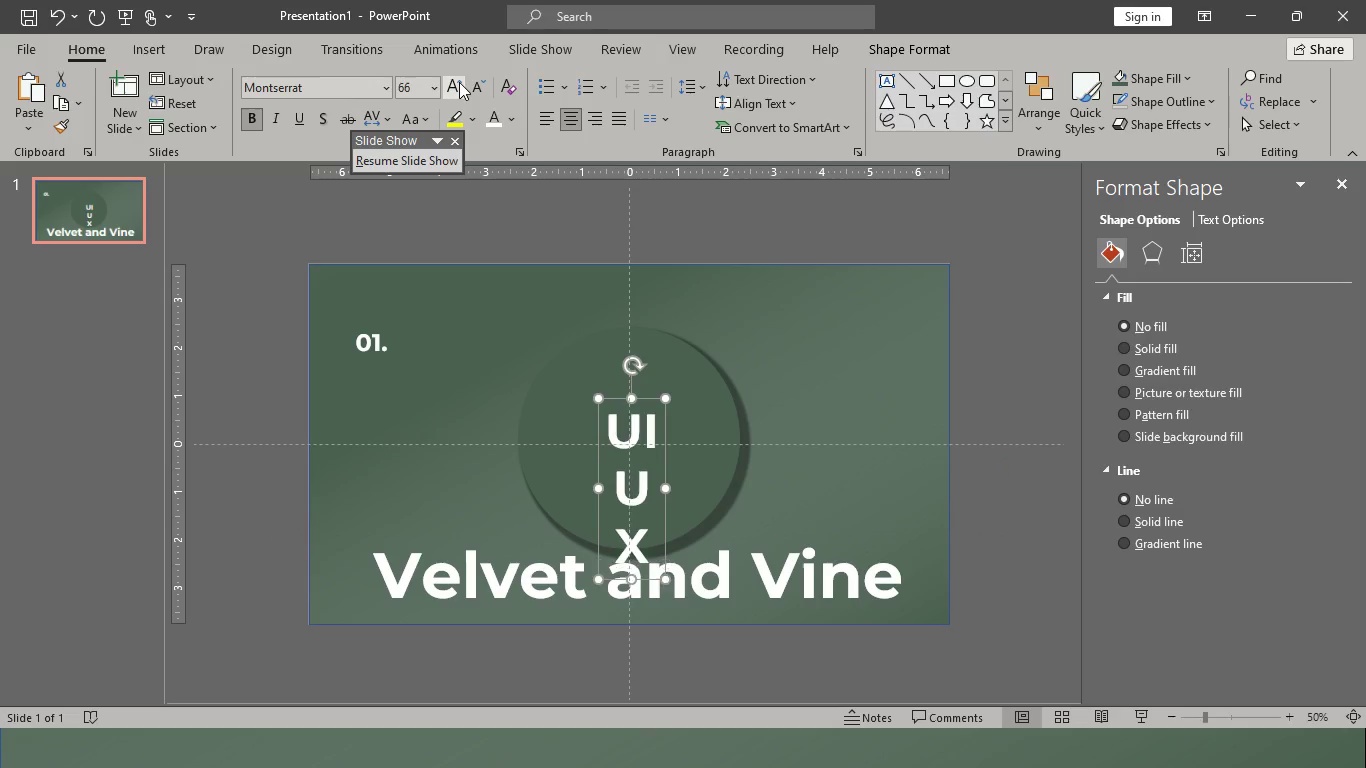 
triple_click([459, 82])
 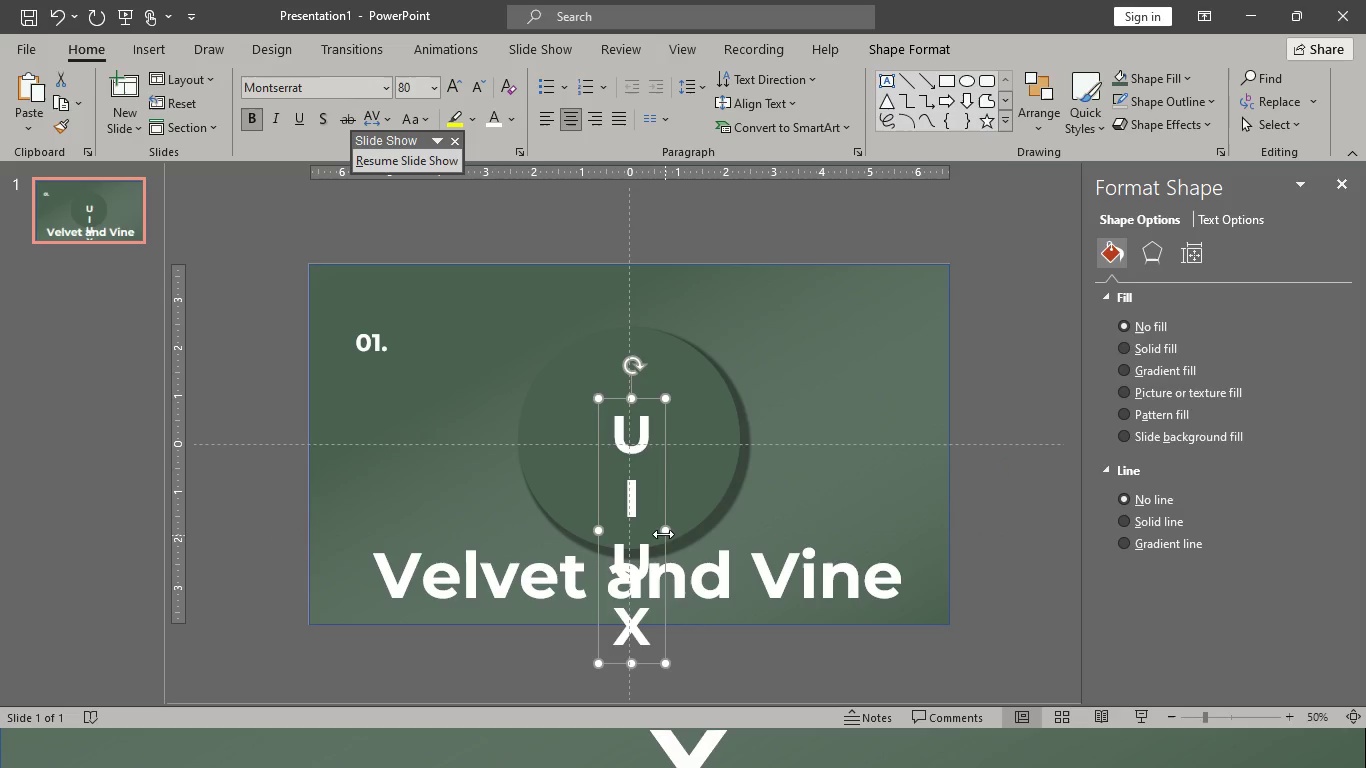 
left_click_drag(start_coordinate=[662, 531], to_coordinate=[721, 521])
 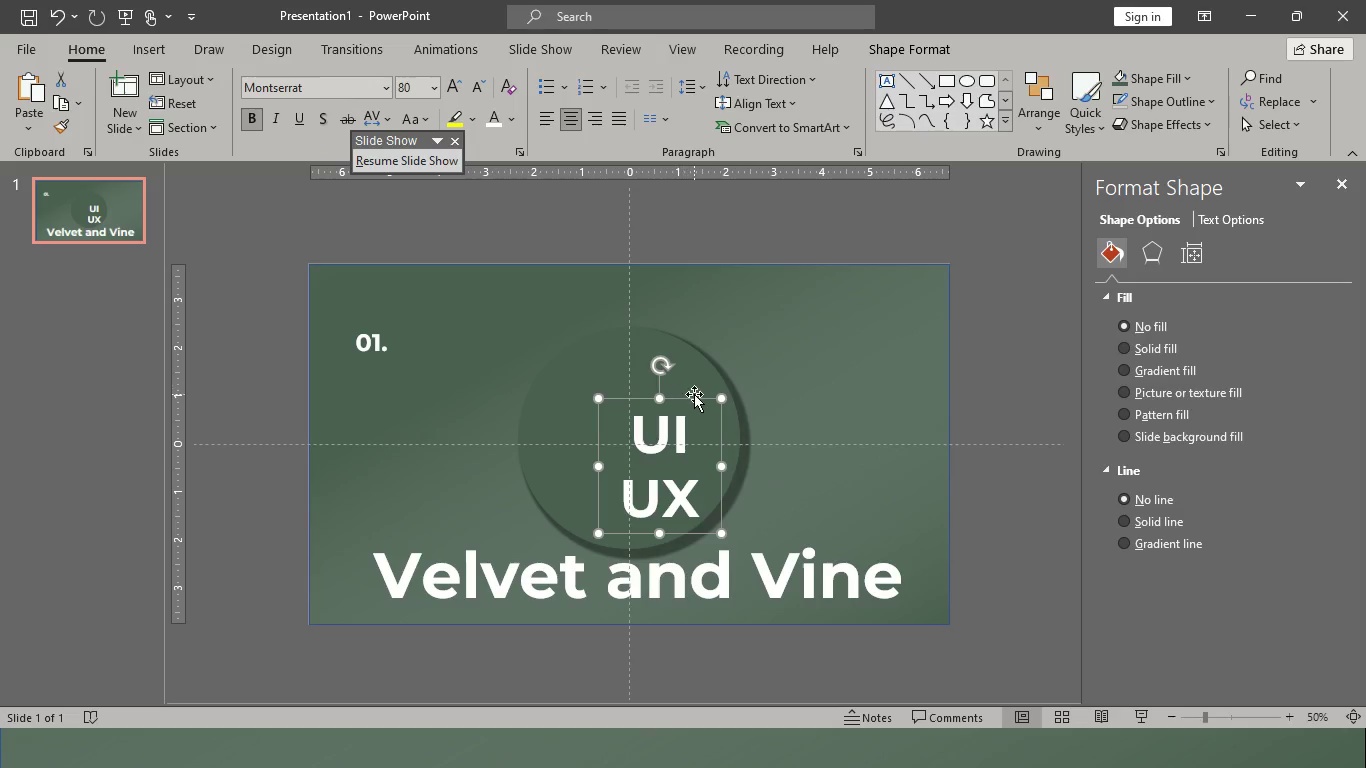 
left_click_drag(start_coordinate=[695, 397], to_coordinate=[656, 353])
 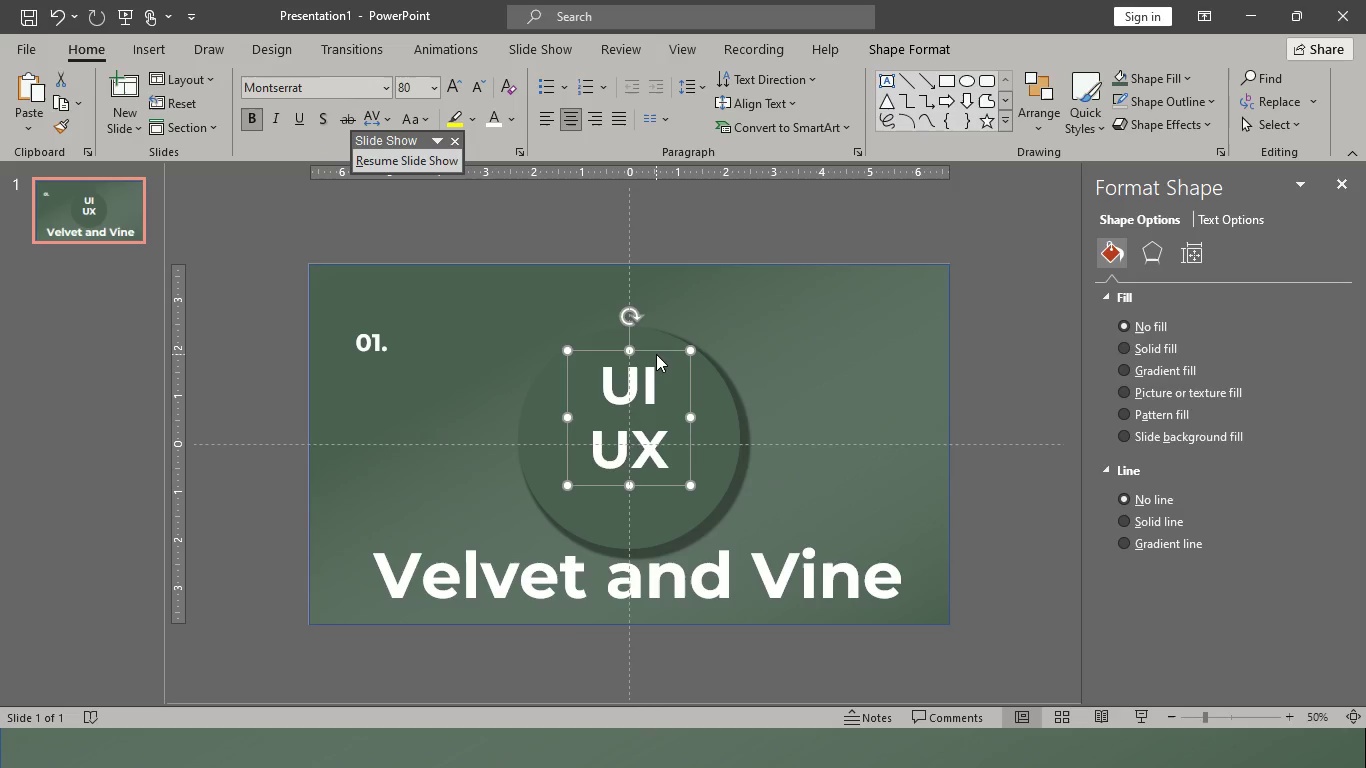 
wait(28.23)
 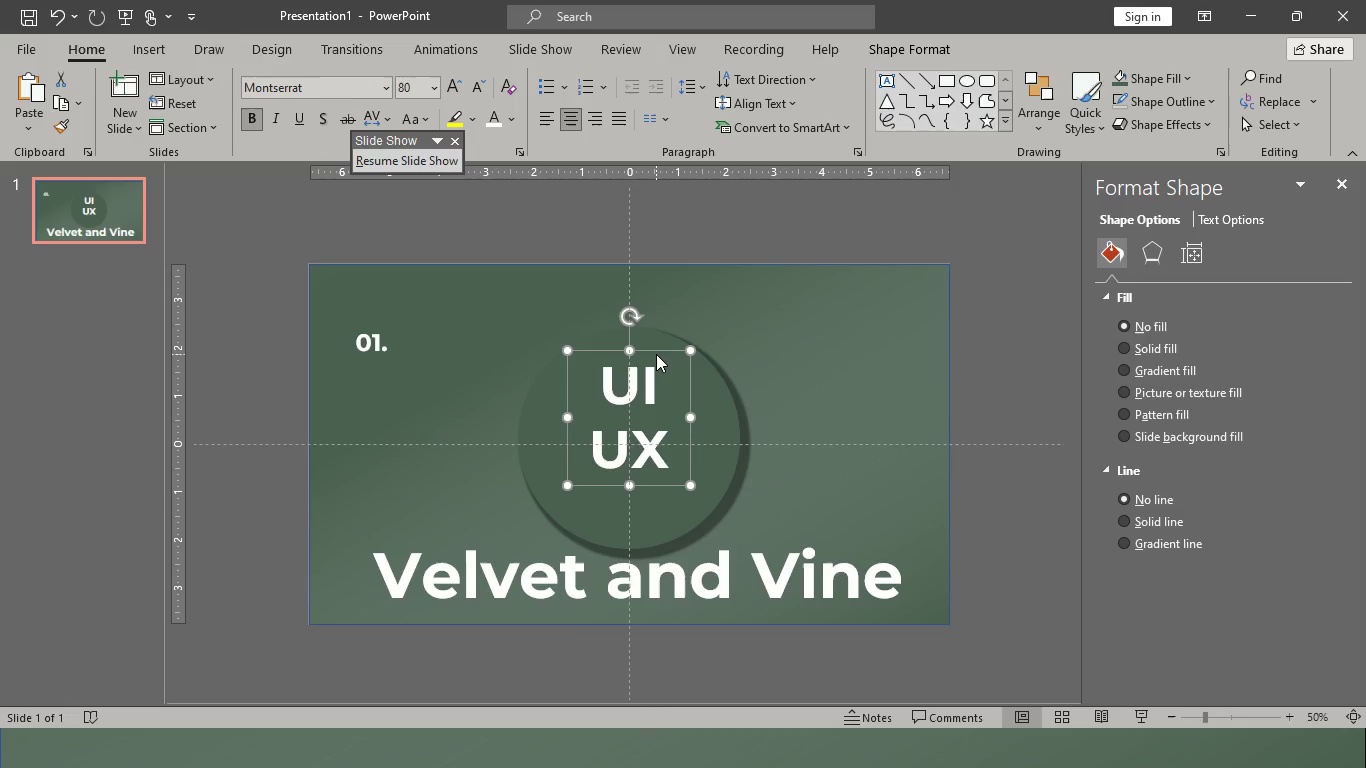 
left_click_drag(start_coordinate=[649, 350], to_coordinate=[643, 373])
 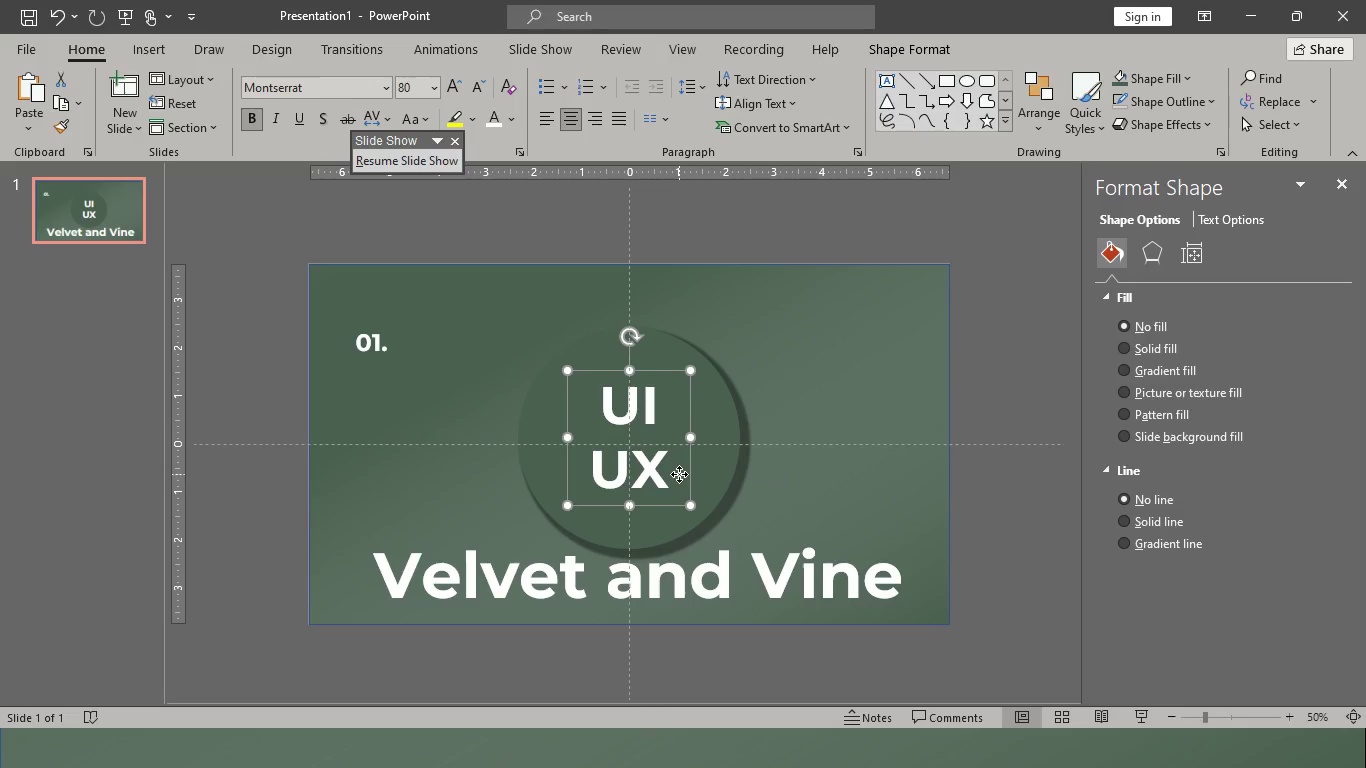 
double_click([679, 474])
 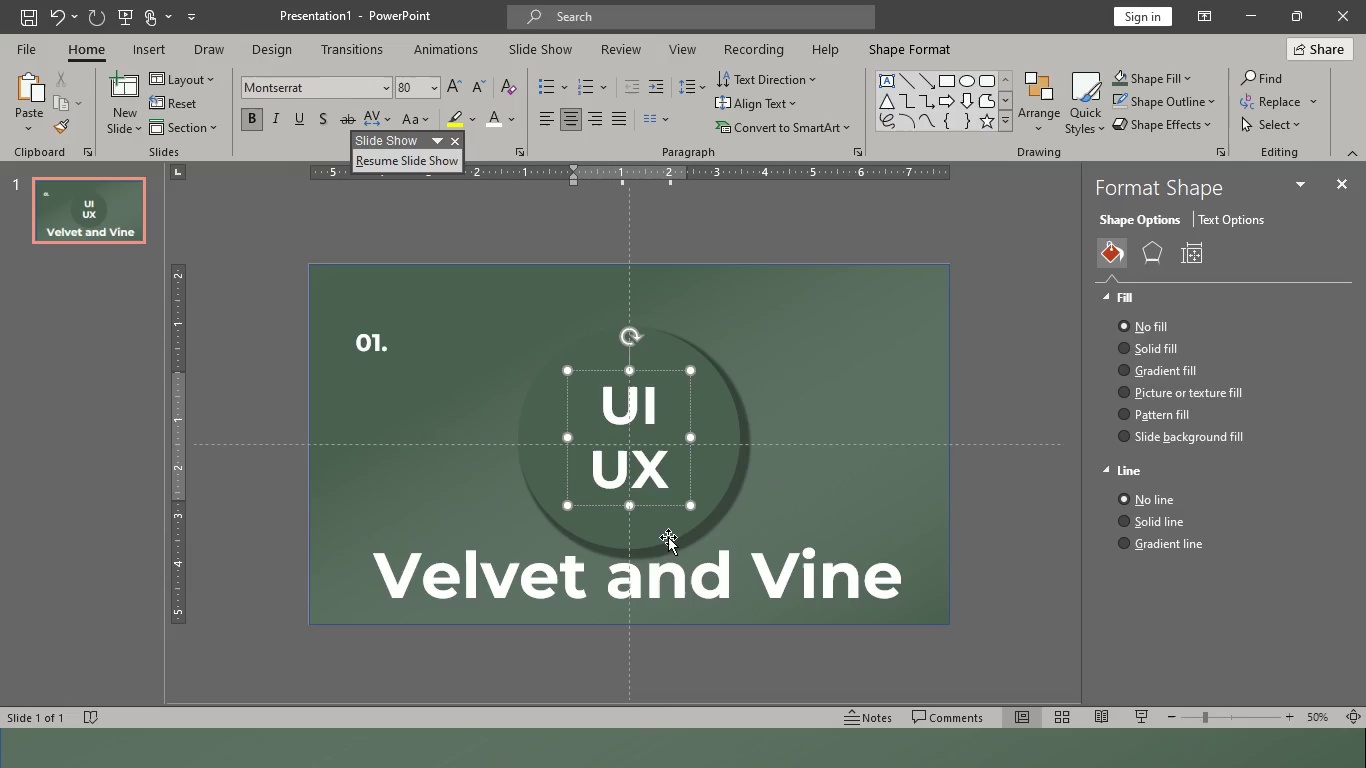 
key(Enter)
 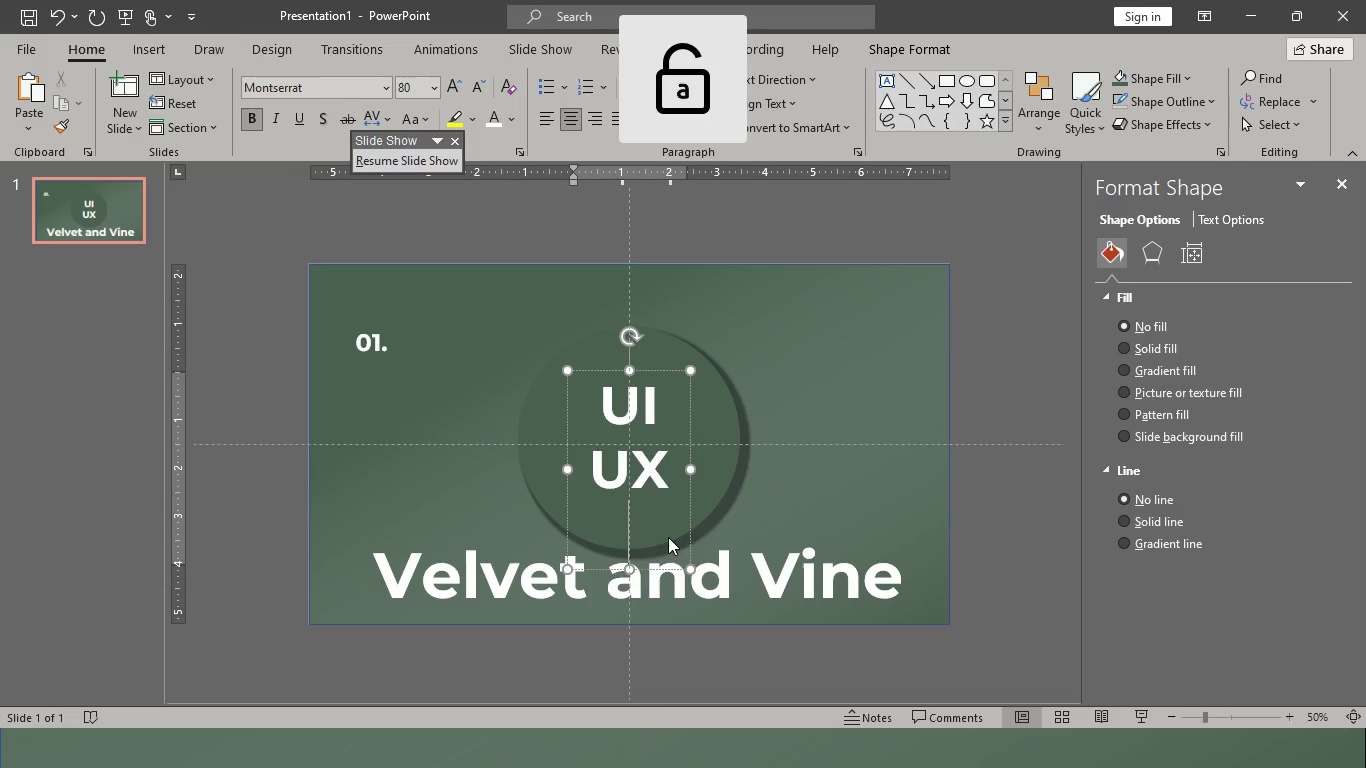 
type(s)
key(Backspace)
type(Design)
 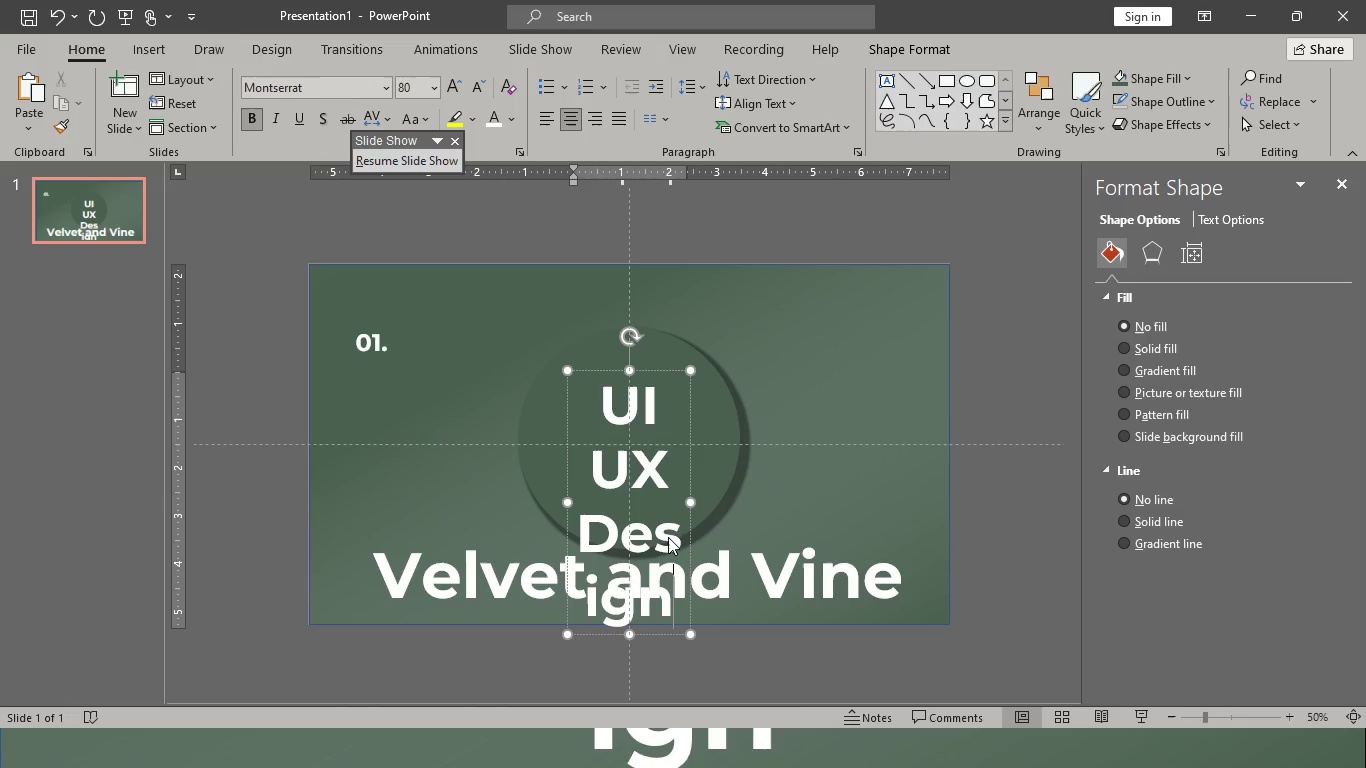 
key(Control+A)
 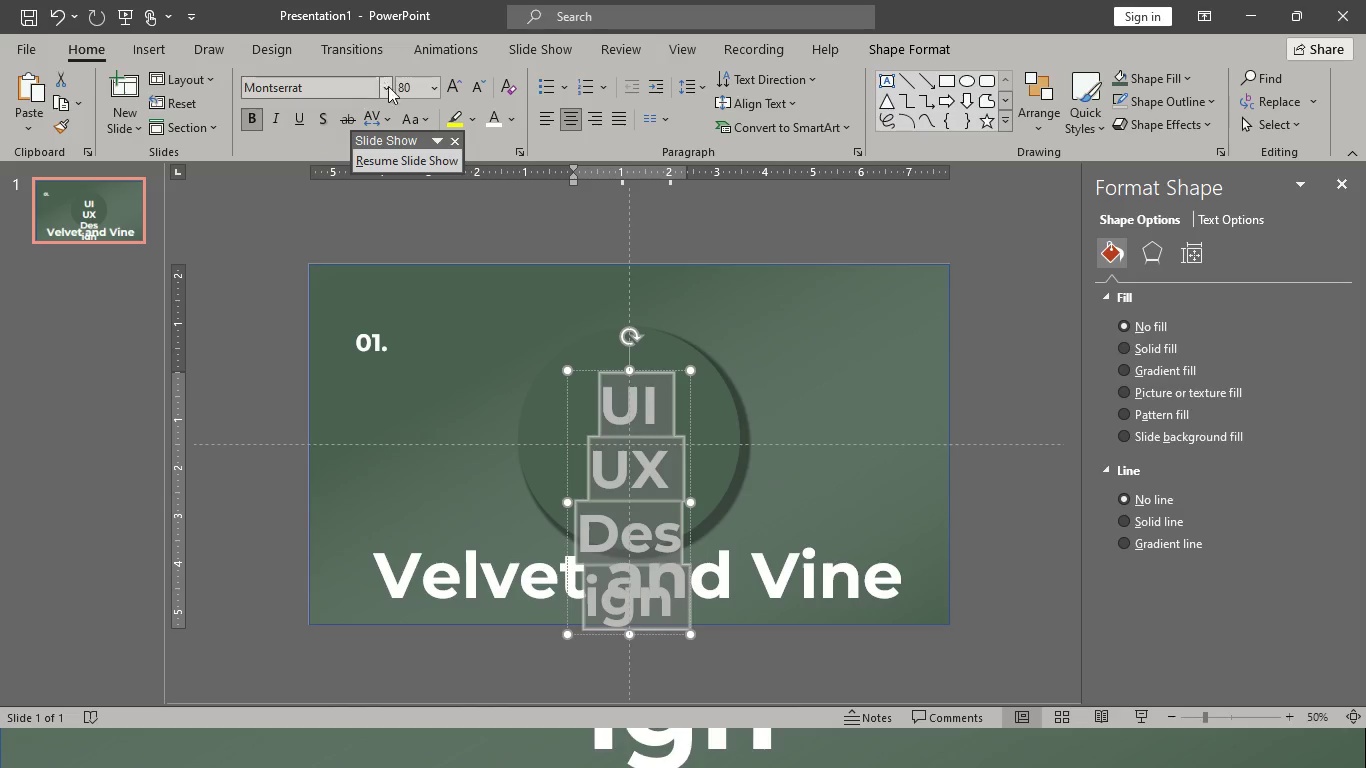 
left_click([477, 91])
 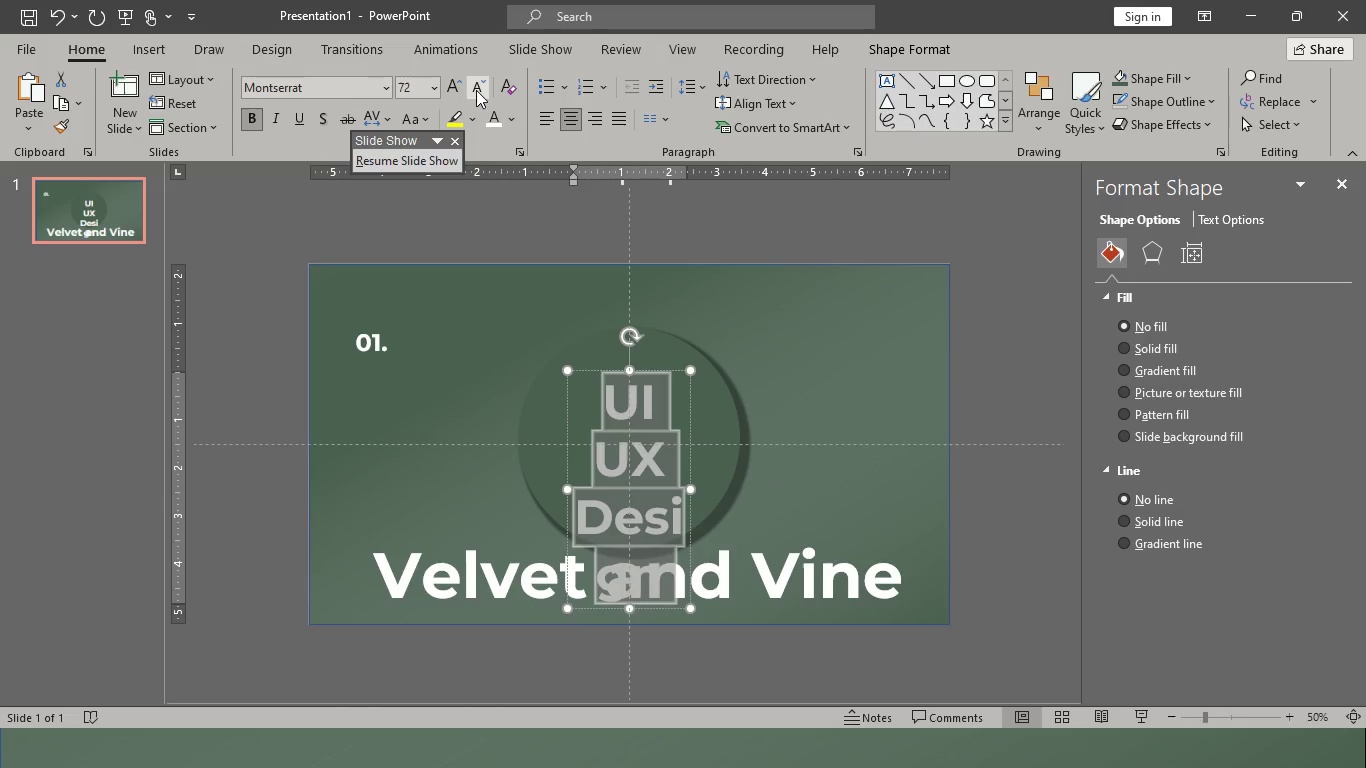 
left_click([476, 90])
 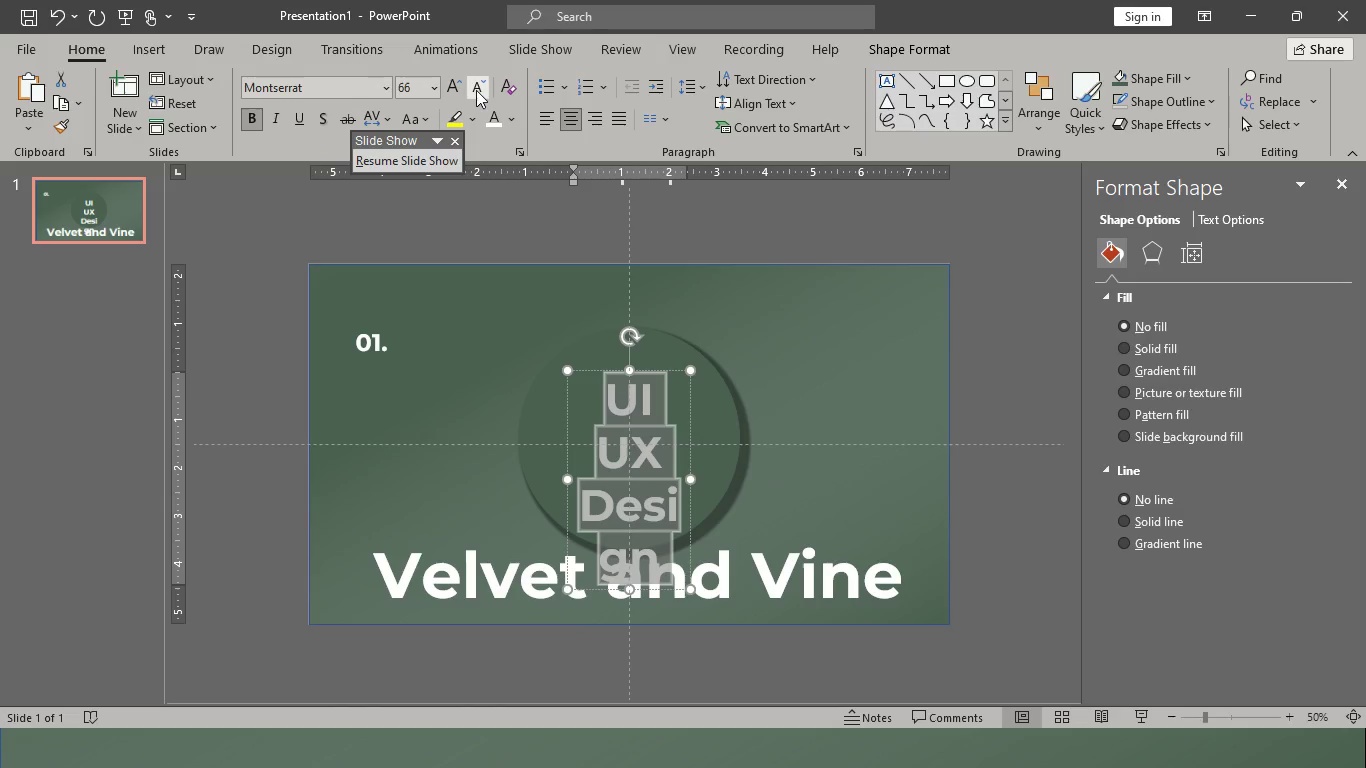 
double_click([476, 90])
 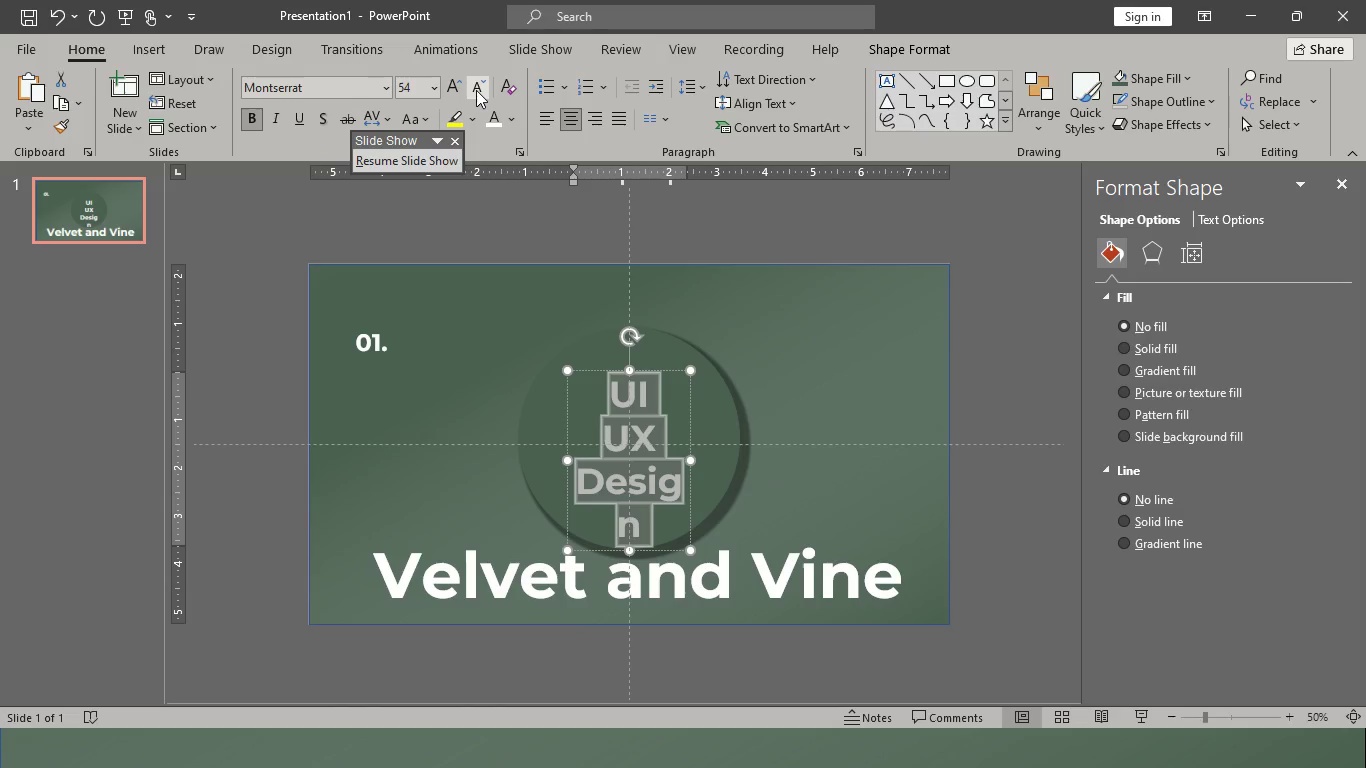 
left_click([476, 90])
 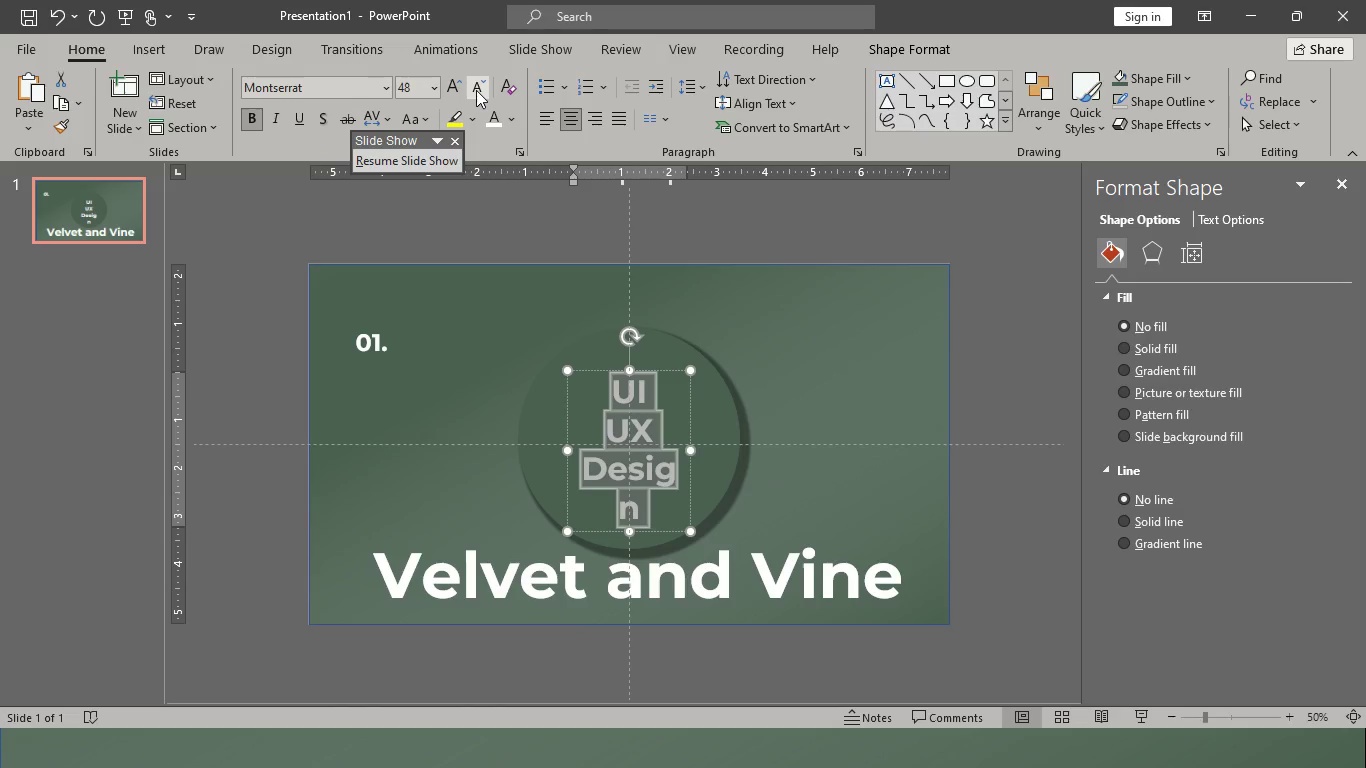 
left_click([476, 90])
 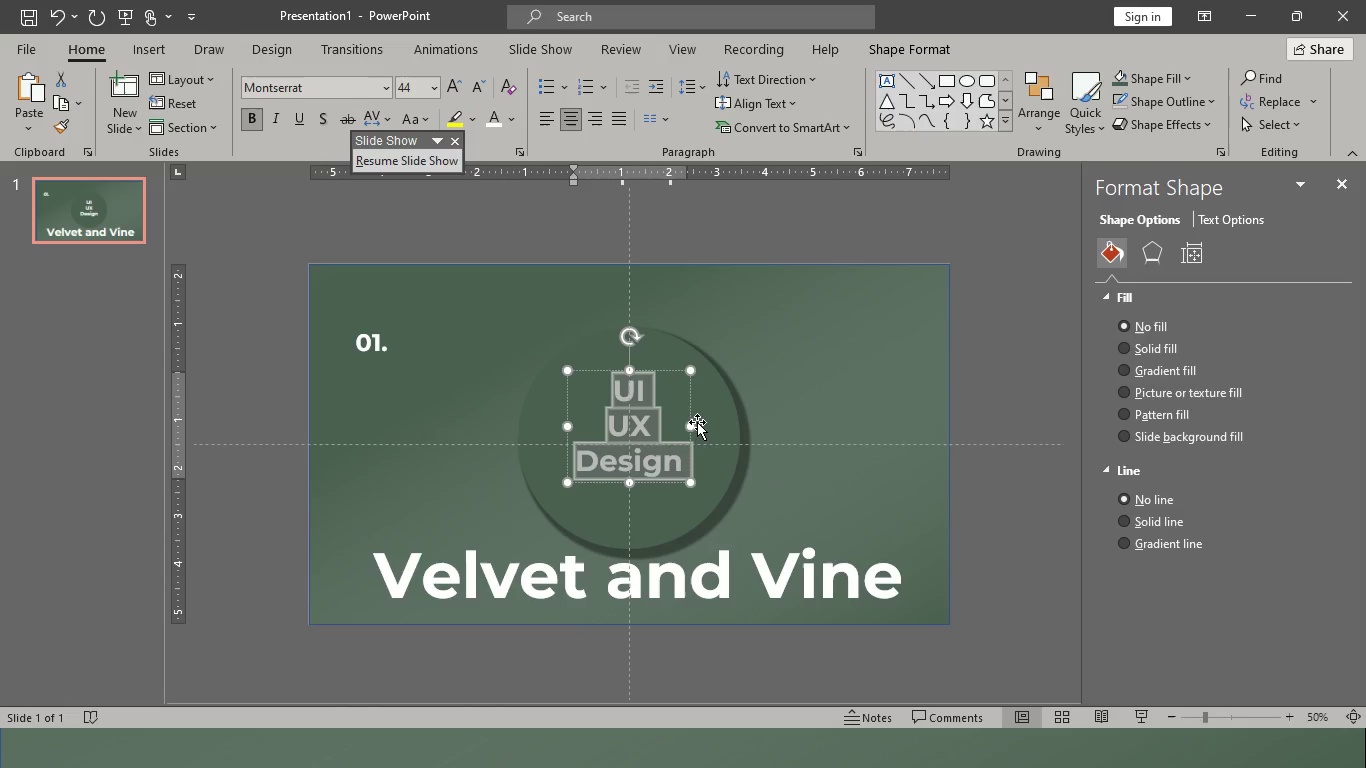 
left_click_drag(start_coordinate=[692, 430], to_coordinate=[740, 428])
 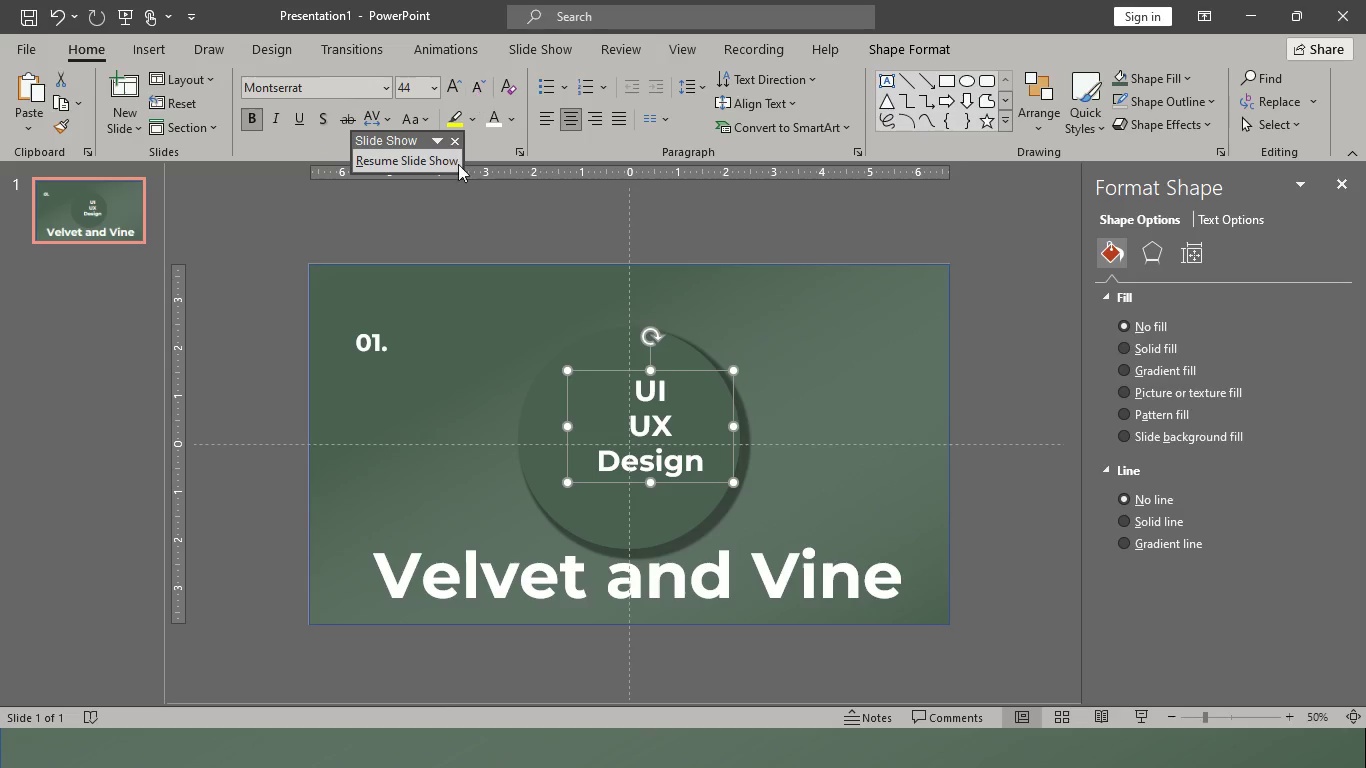 
key(Control+A)
 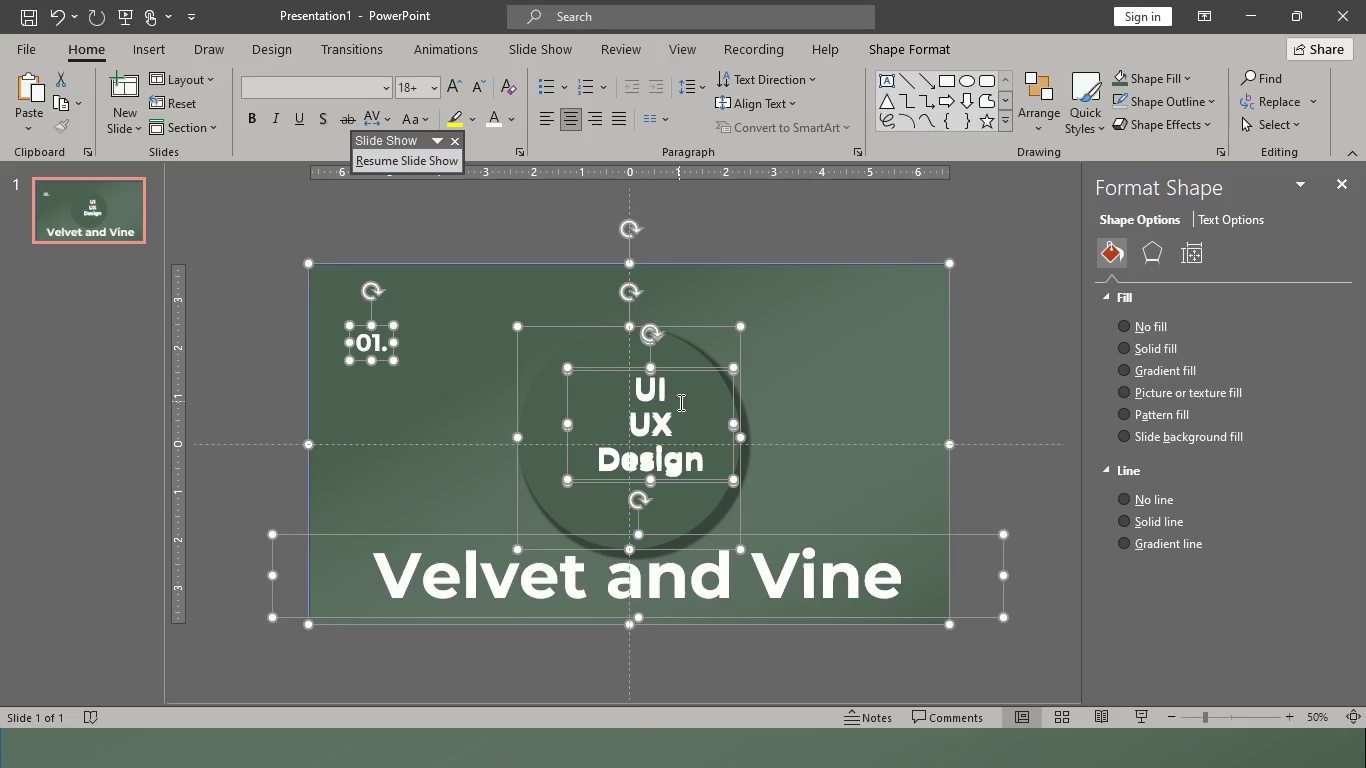 
hold_key(key=ControlLeft, duration=0.42)
 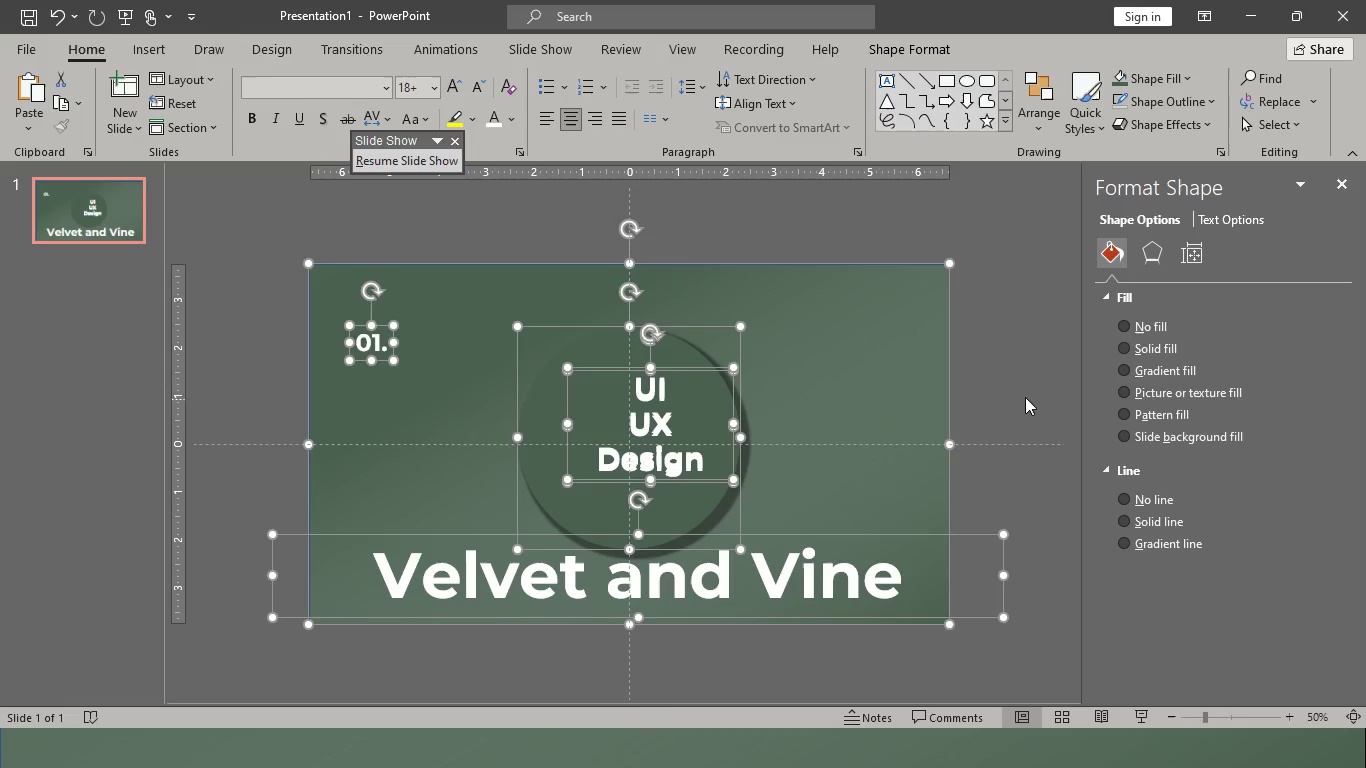 
left_click([1026, 396])
 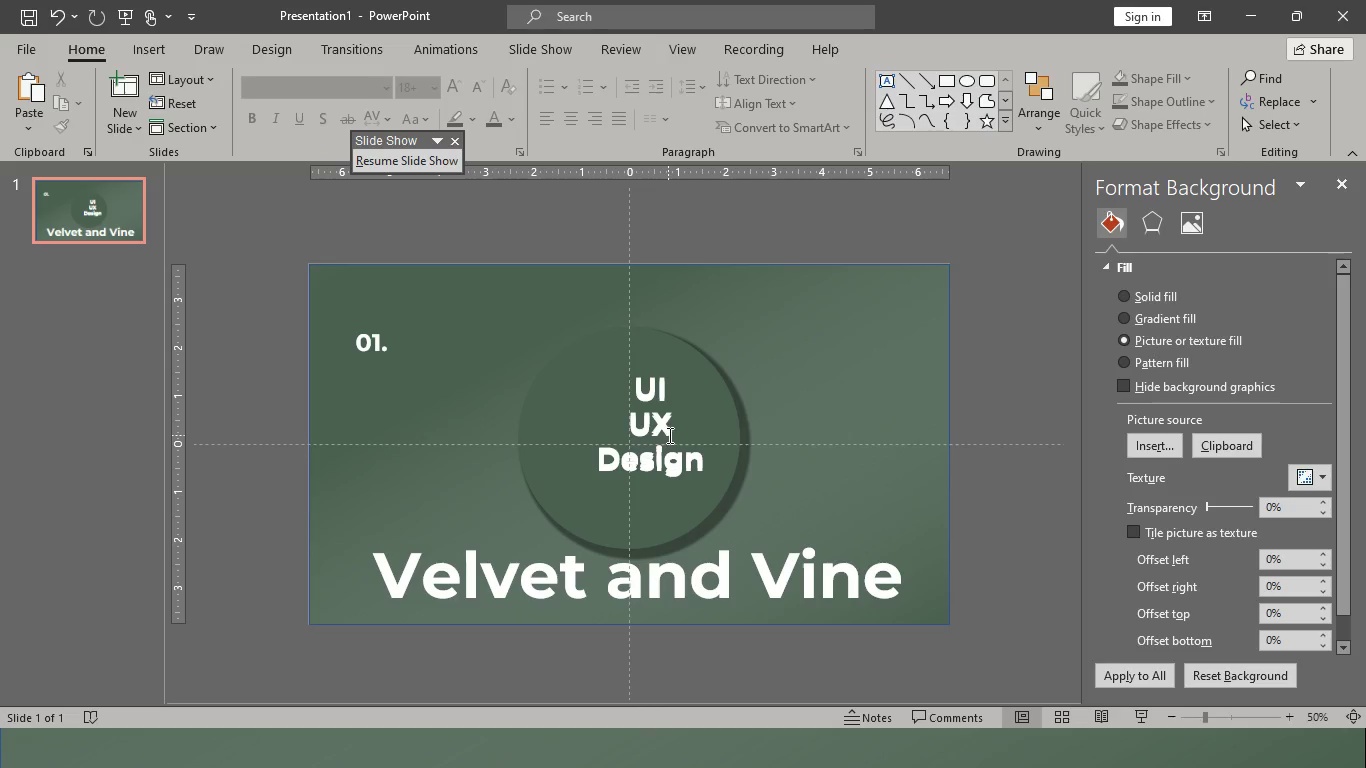 
key(Control+Z)
 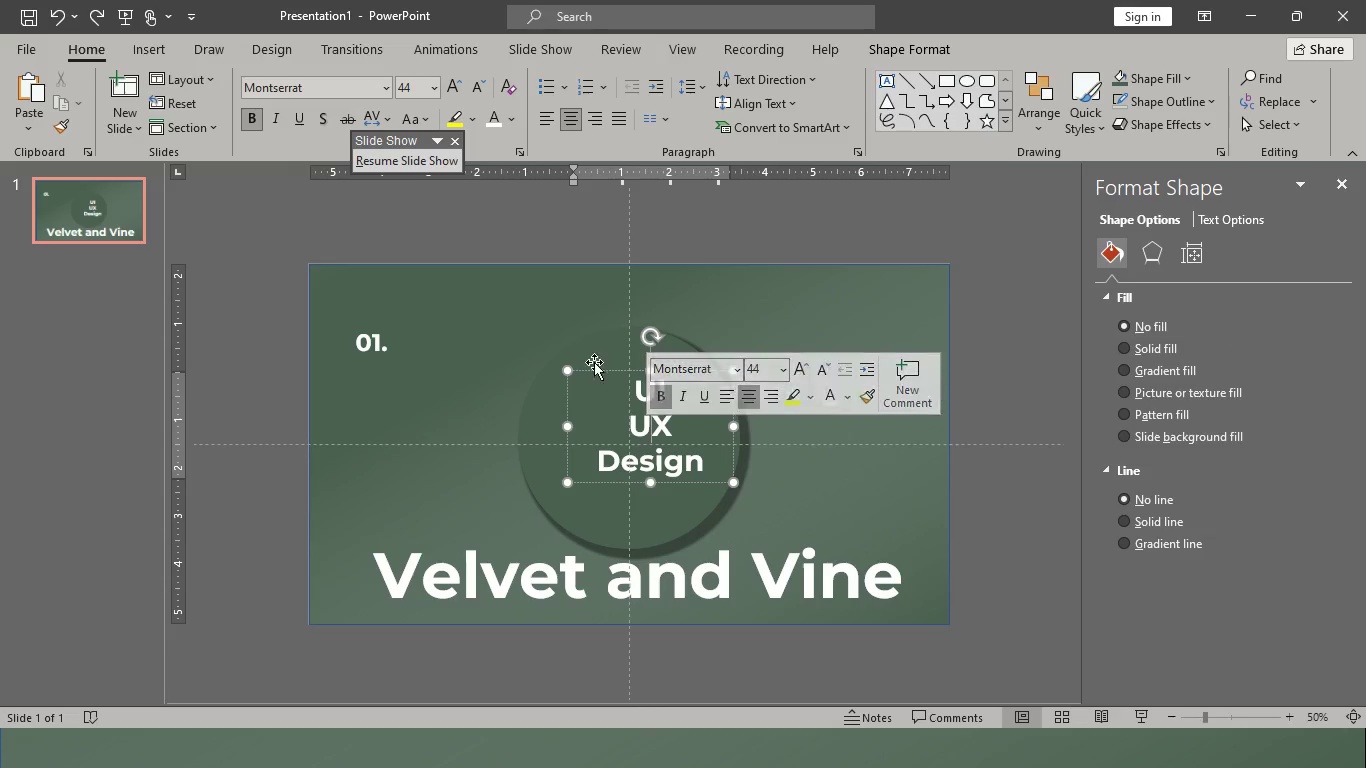 
key(Control+A)
 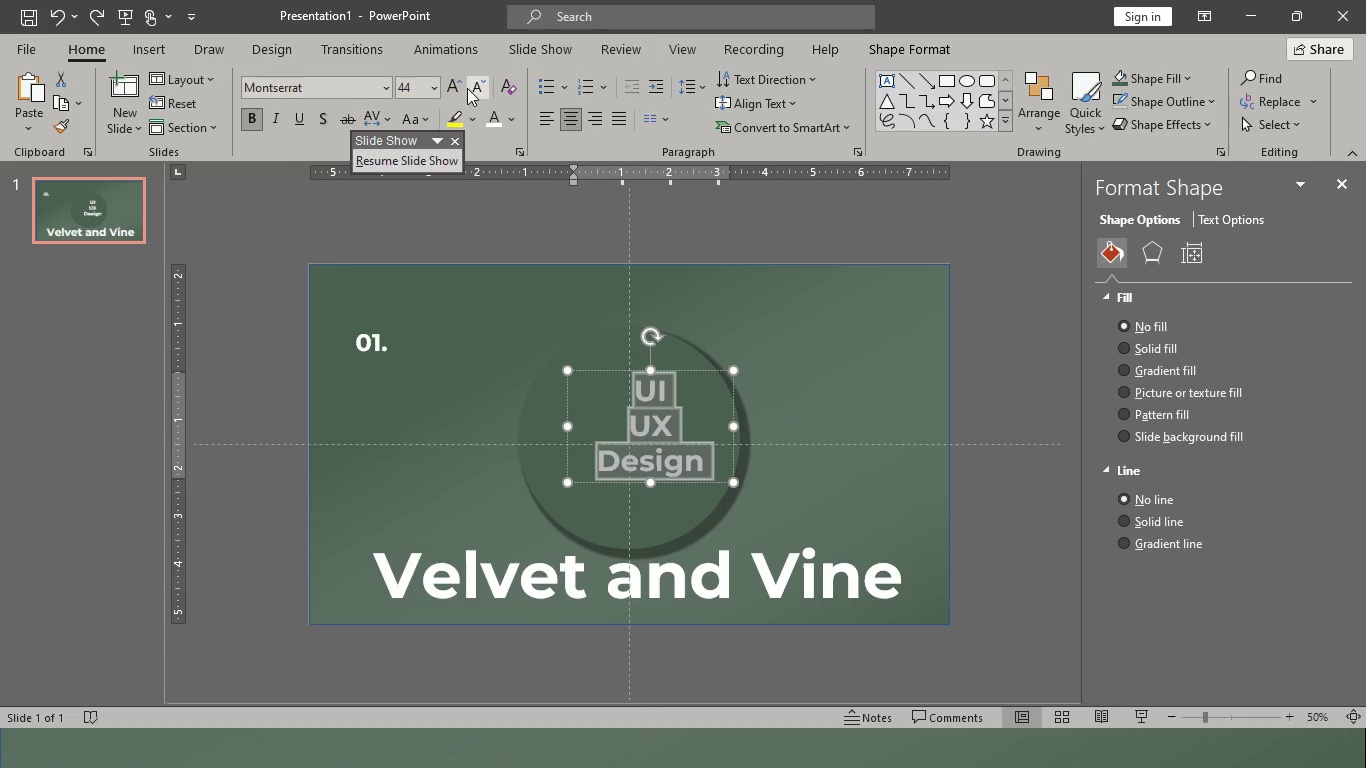 
double_click([457, 91])
 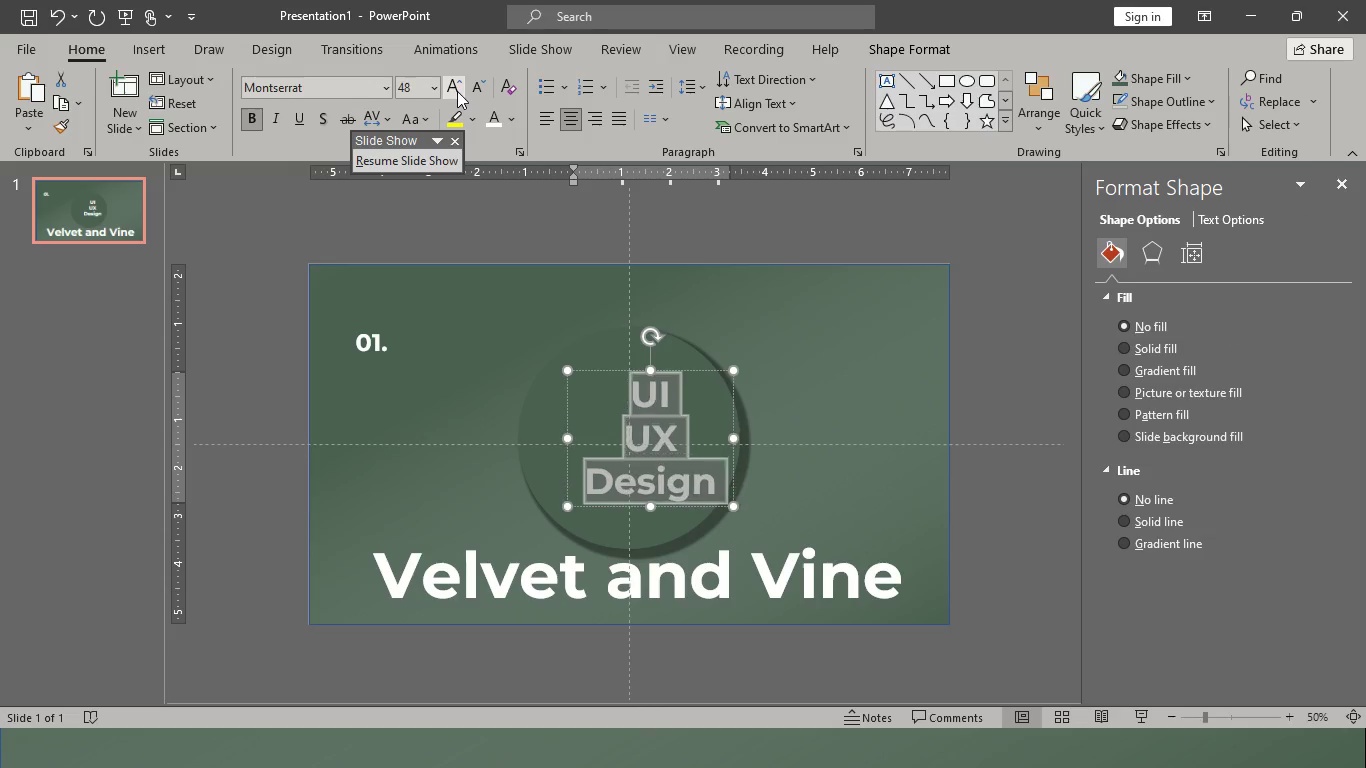 
triple_click([457, 91])
 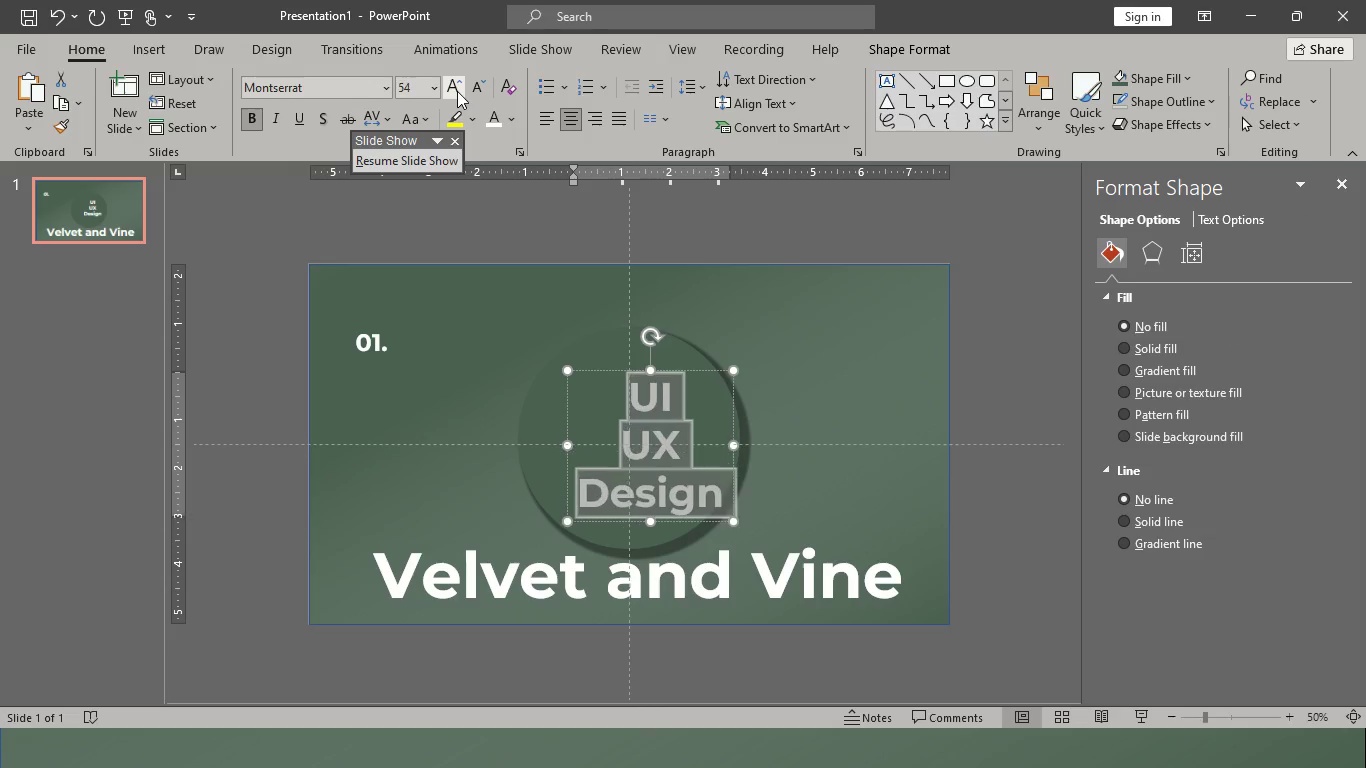 
triple_click([457, 91])
 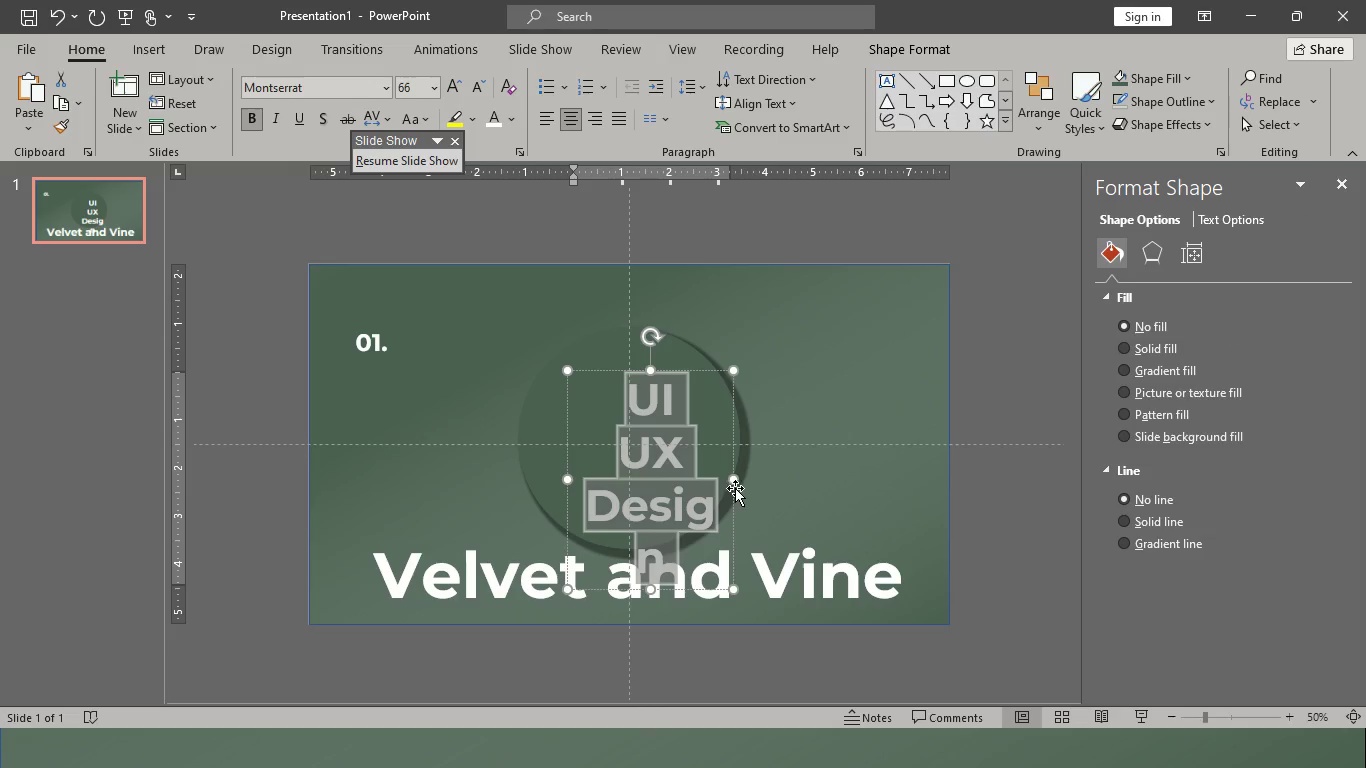 
left_click_drag(start_coordinate=[733, 481], to_coordinate=[802, 474])
 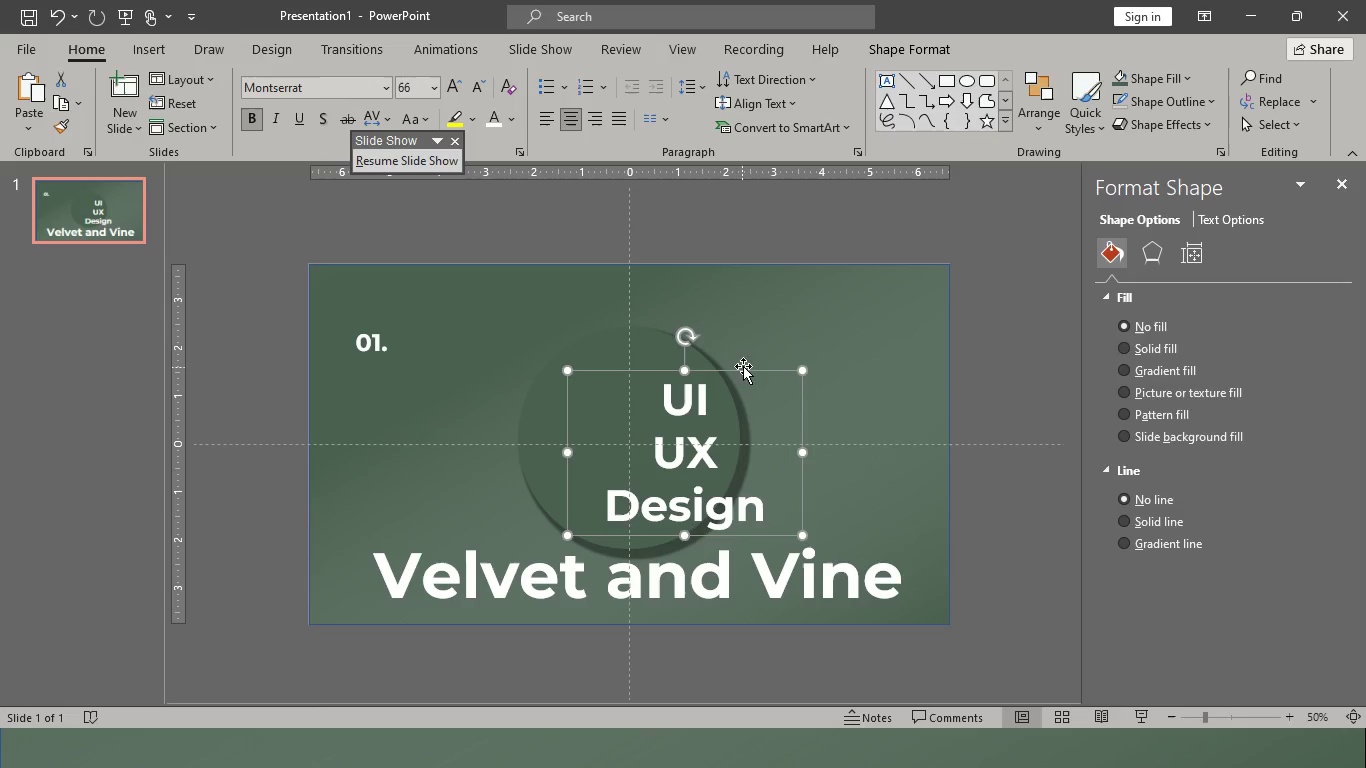 
left_click([743, 366])
 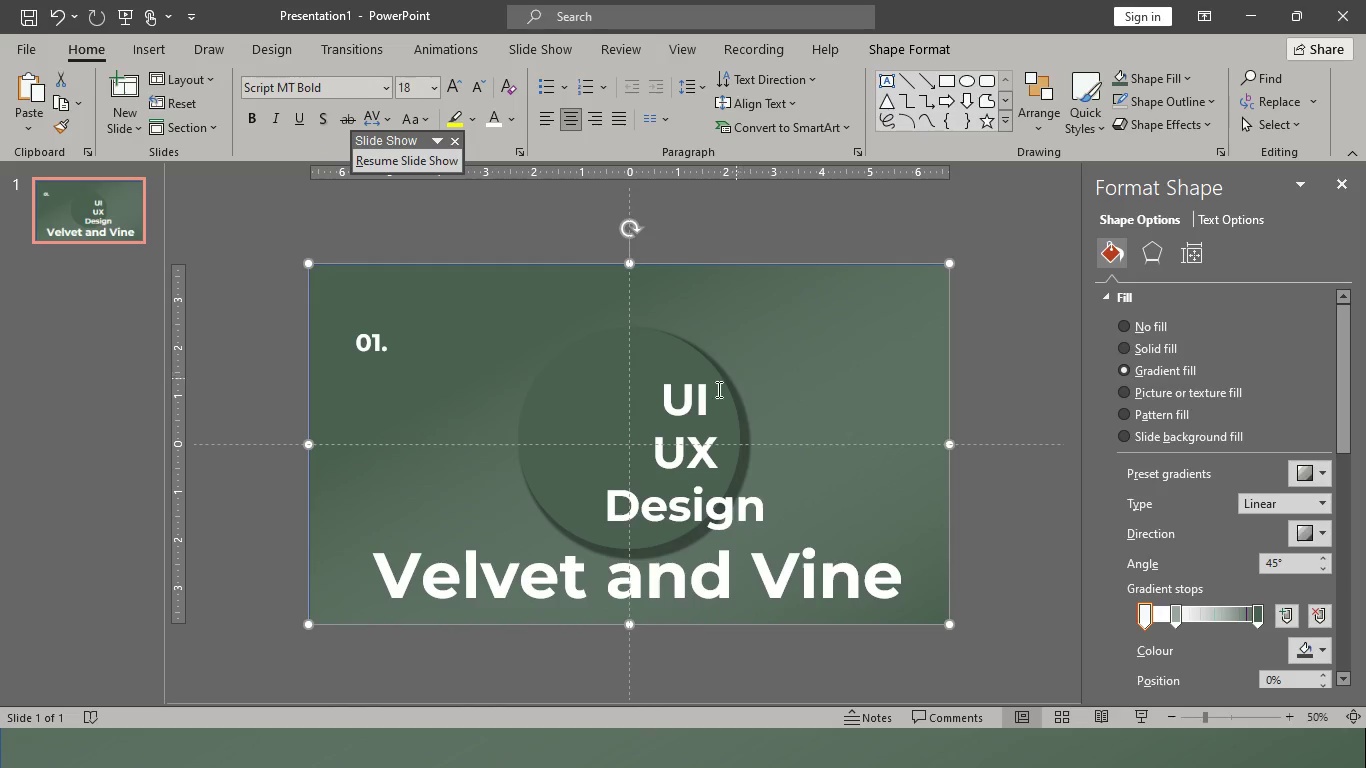 
left_click([673, 414])
 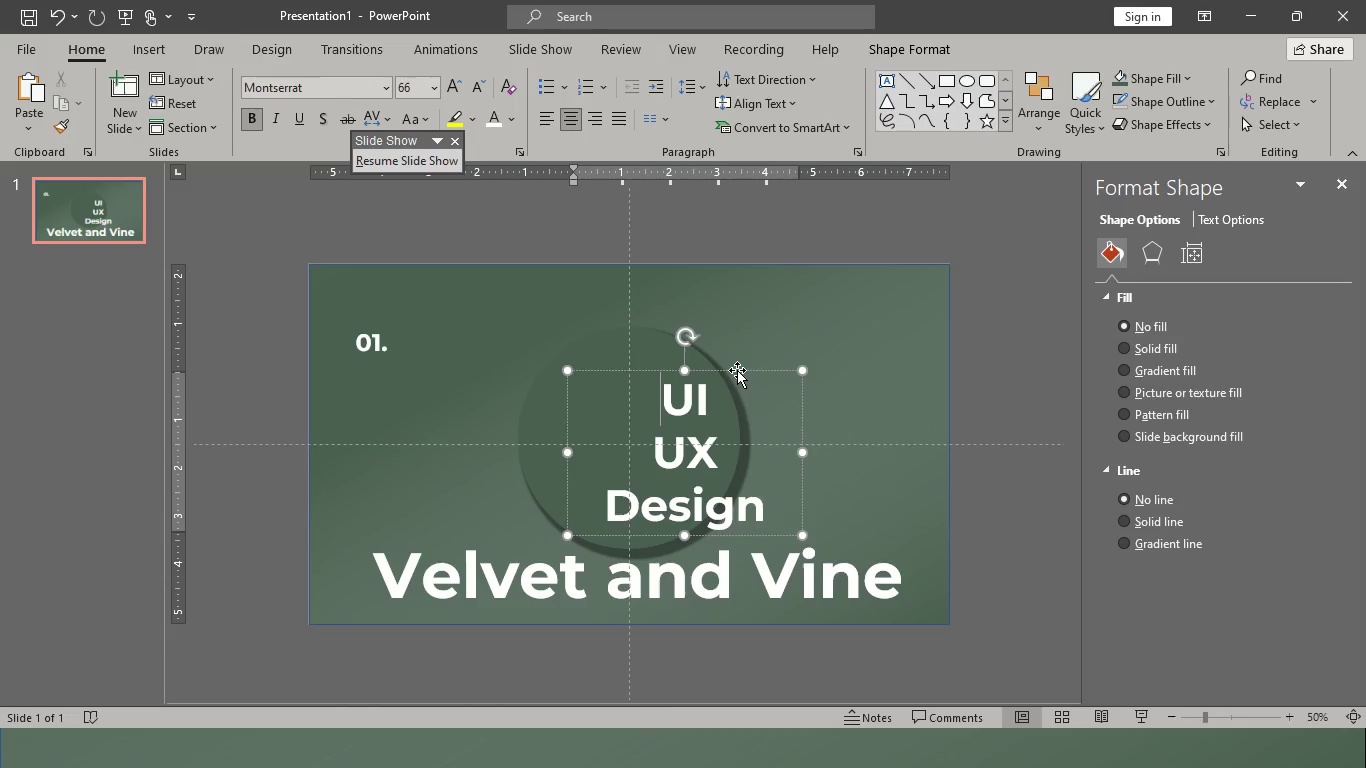 
left_click_drag(start_coordinate=[737, 370], to_coordinate=[681, 346])
 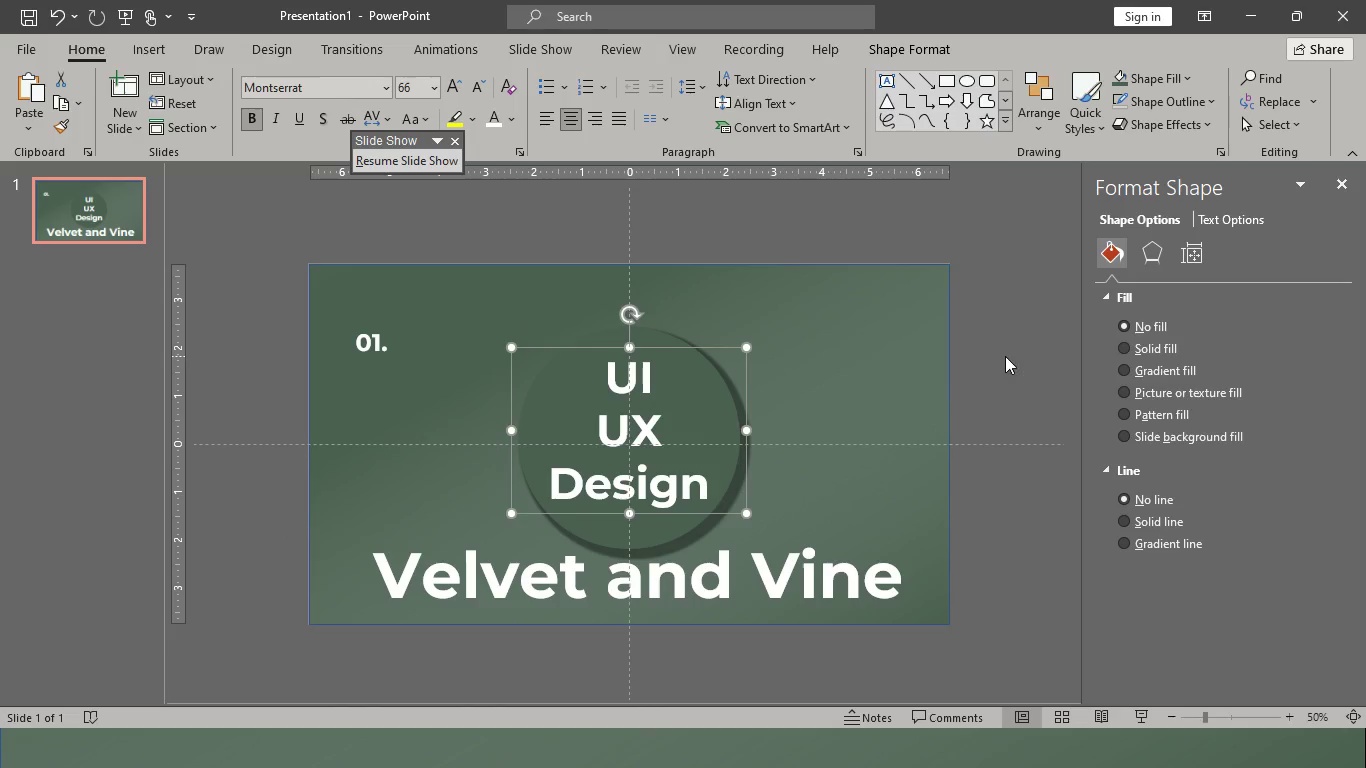 
left_click([1005, 356])
 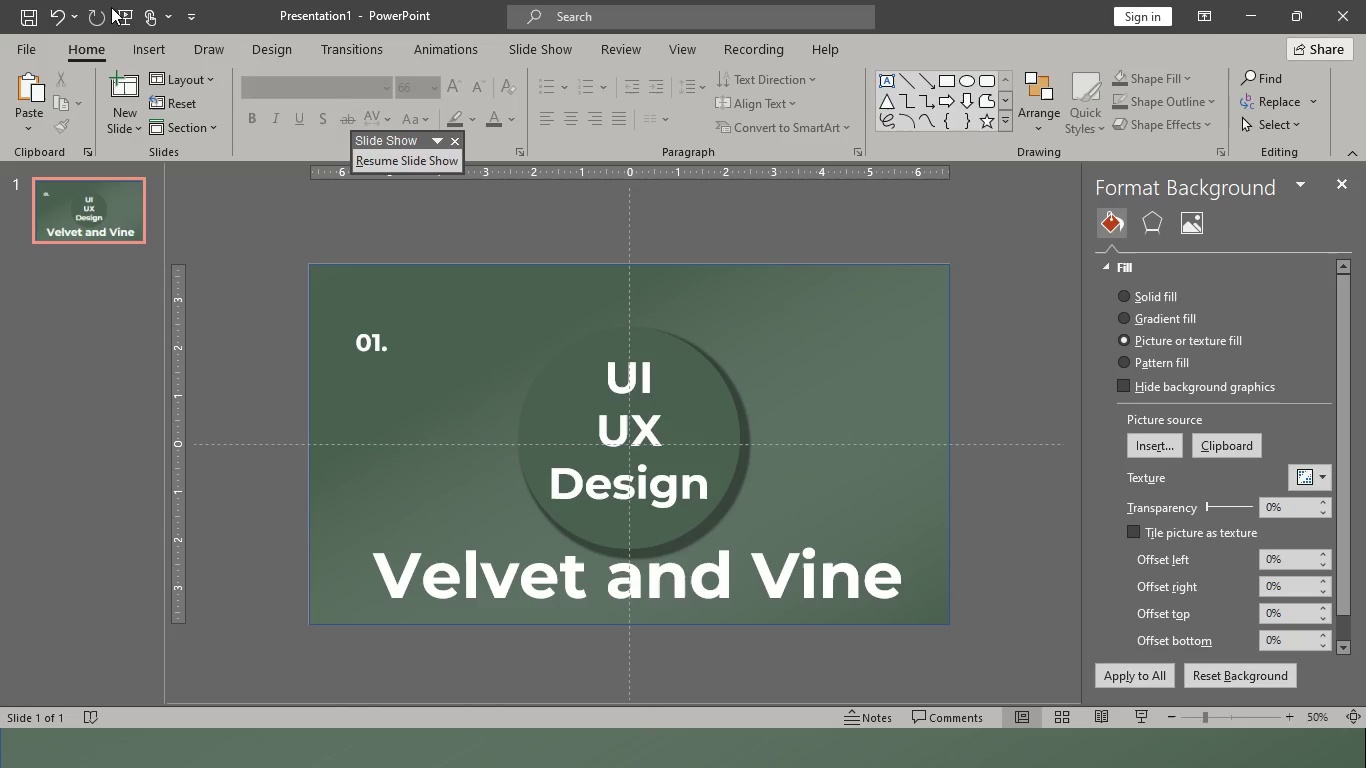 
left_click([126, 19])
 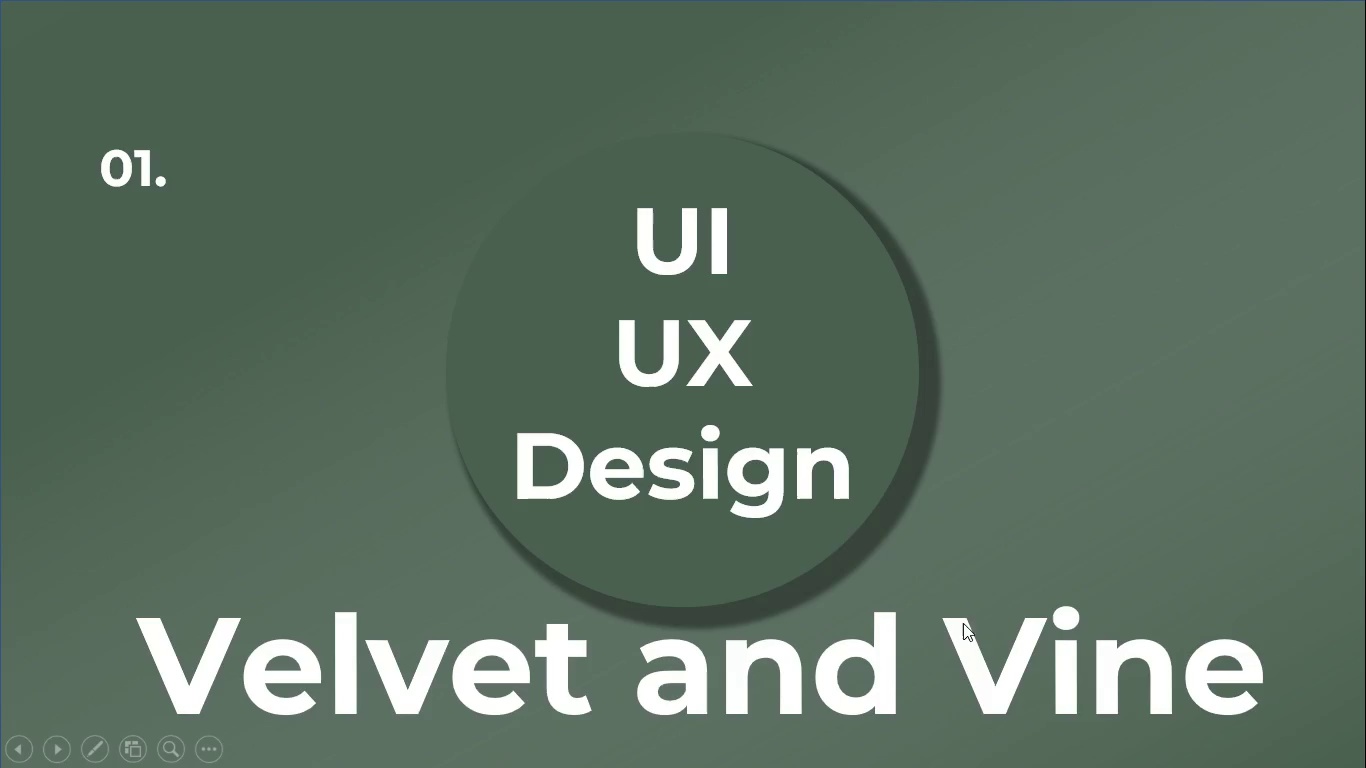 
wait(7.22)
 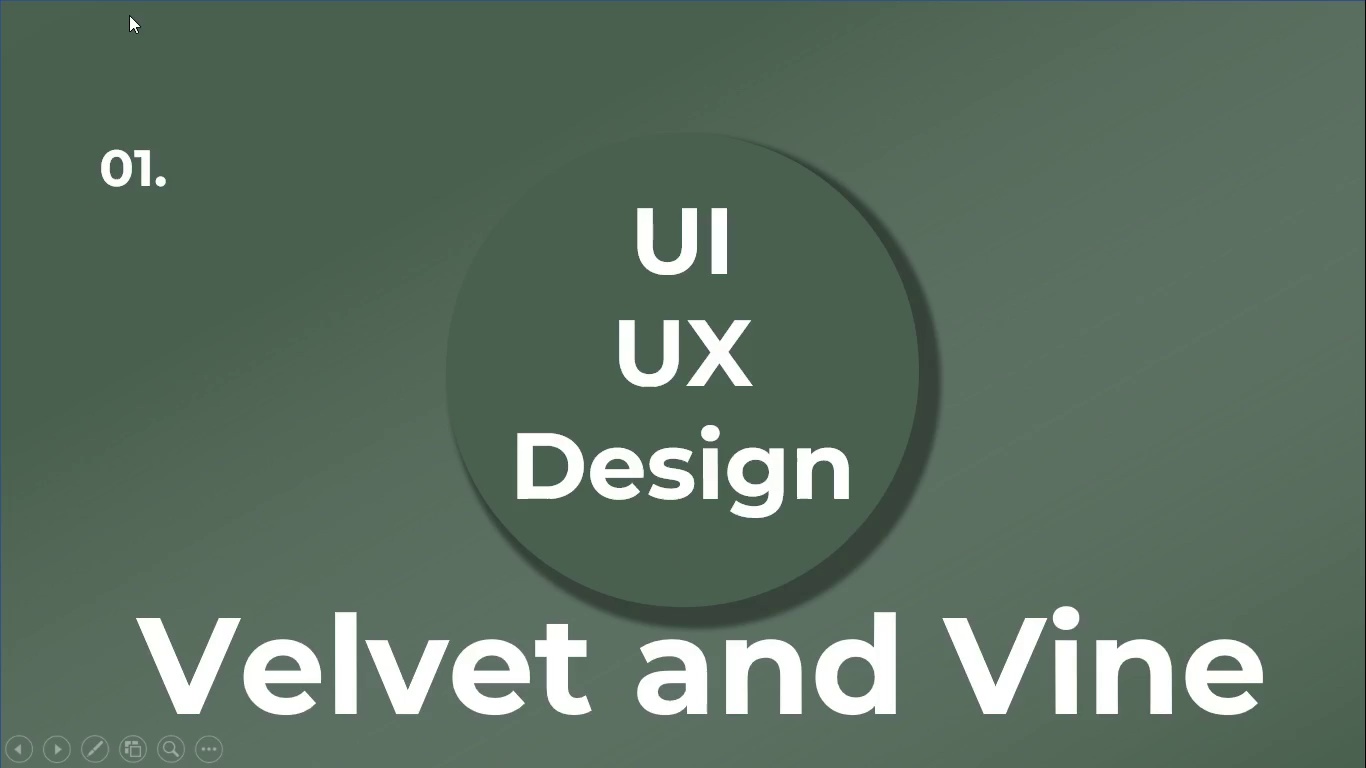 
key(Escape)
 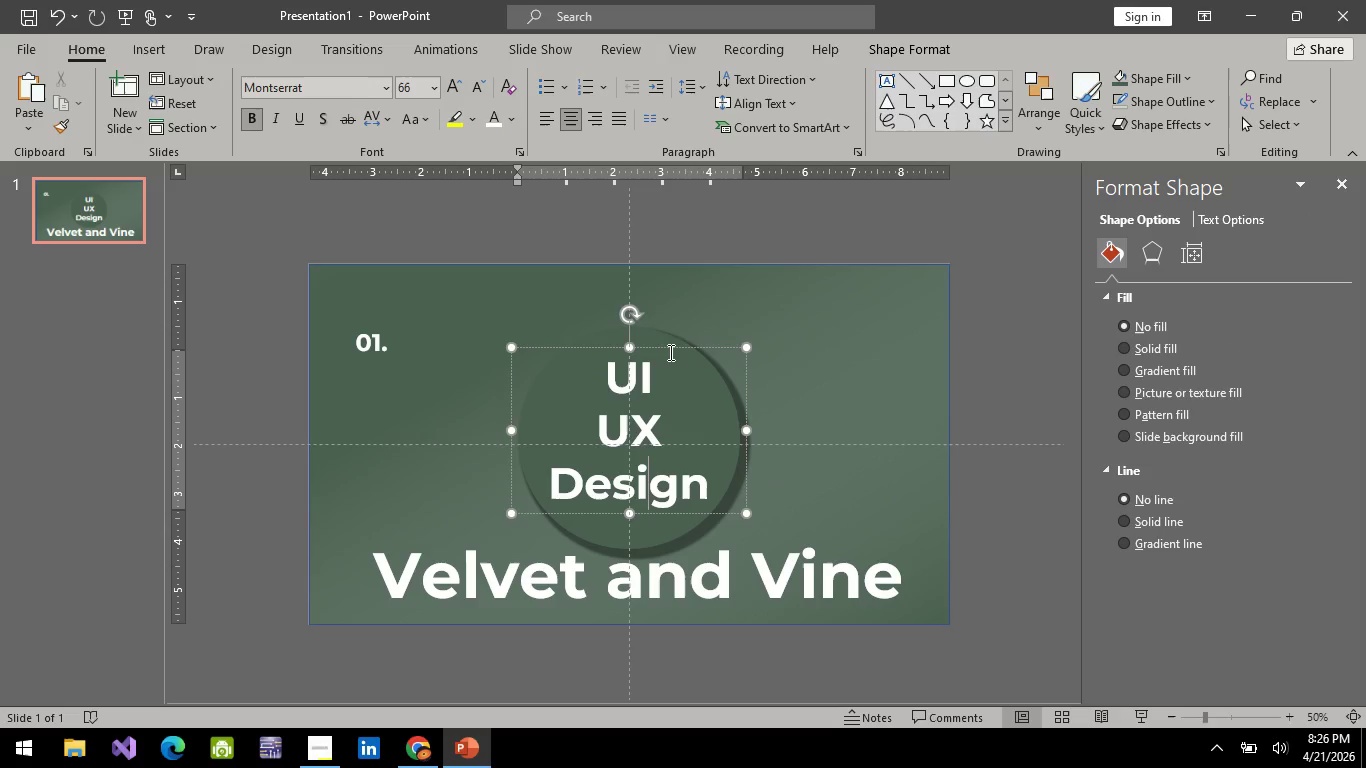 
left_click([669, 346])
 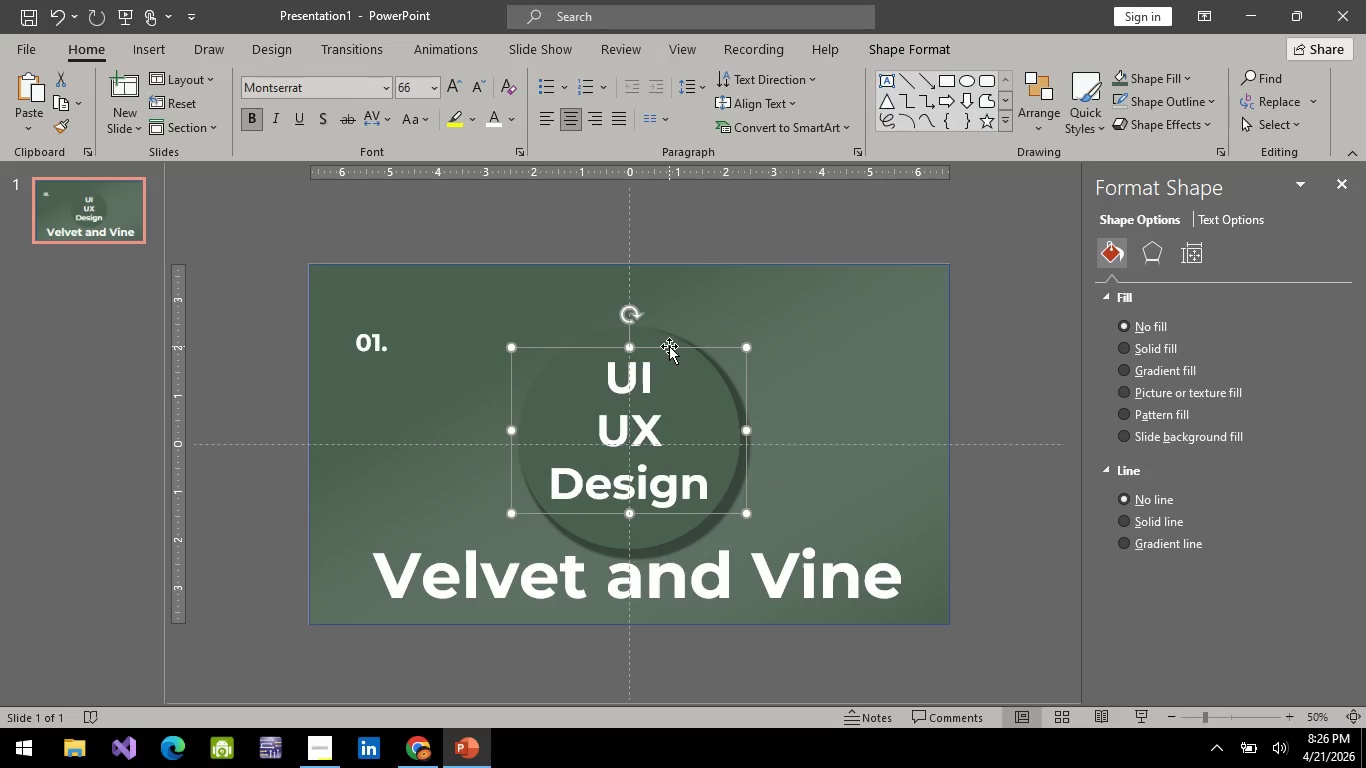 
key(Delete)
 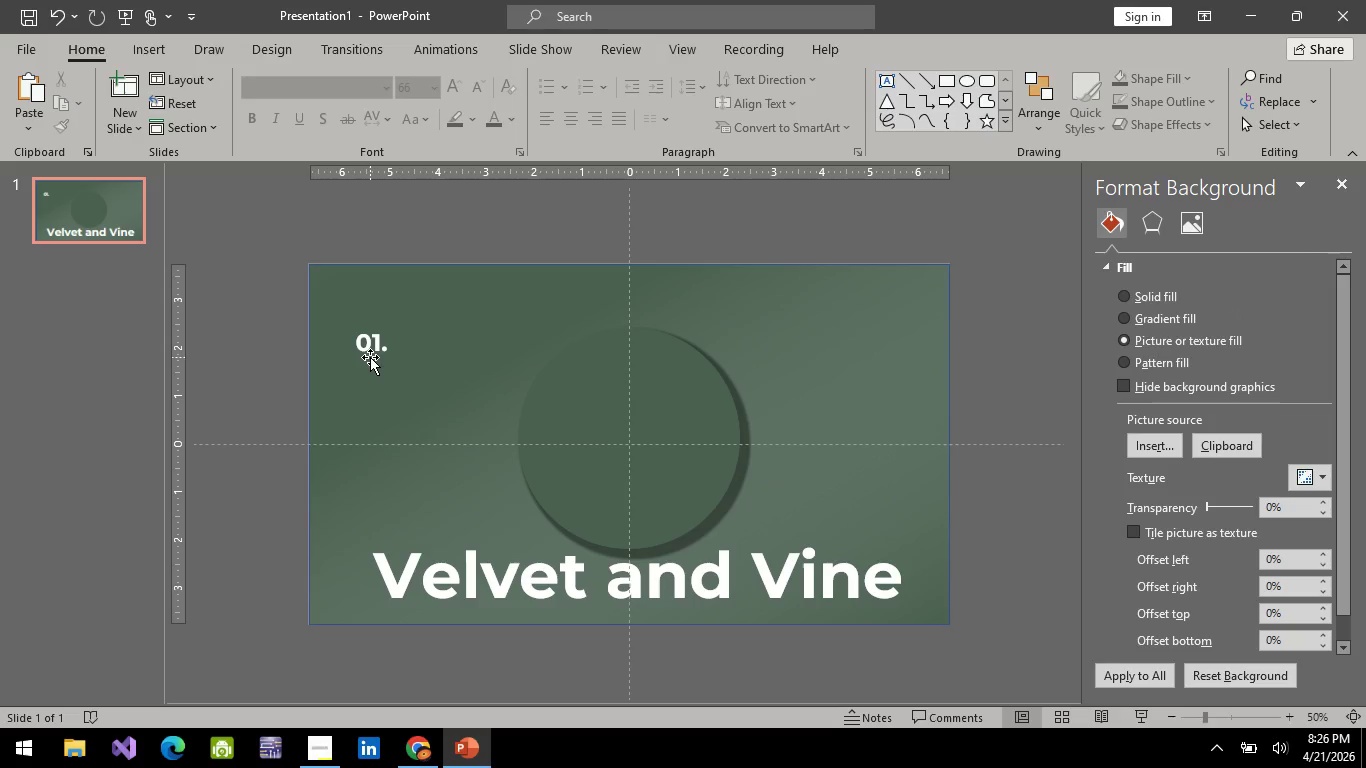 
left_click([378, 341])
 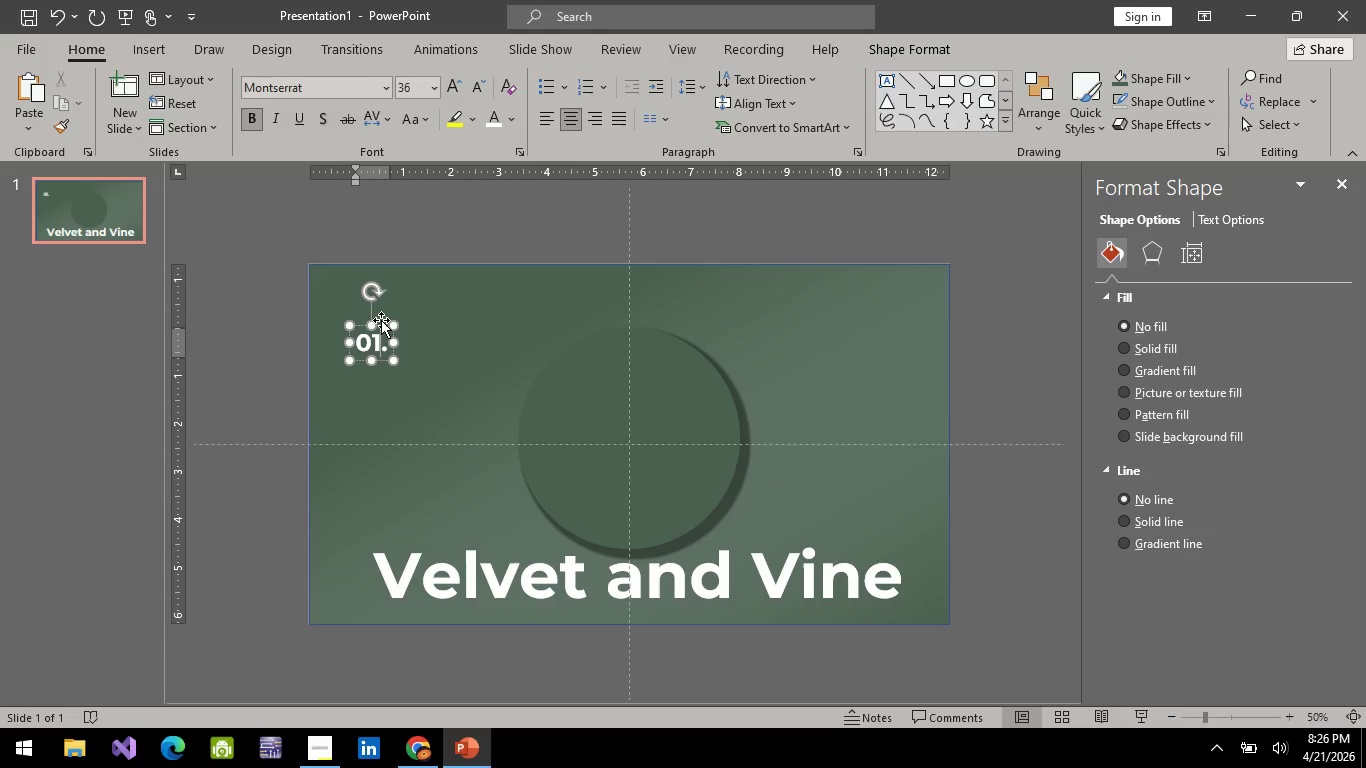 
left_click([381, 320])
 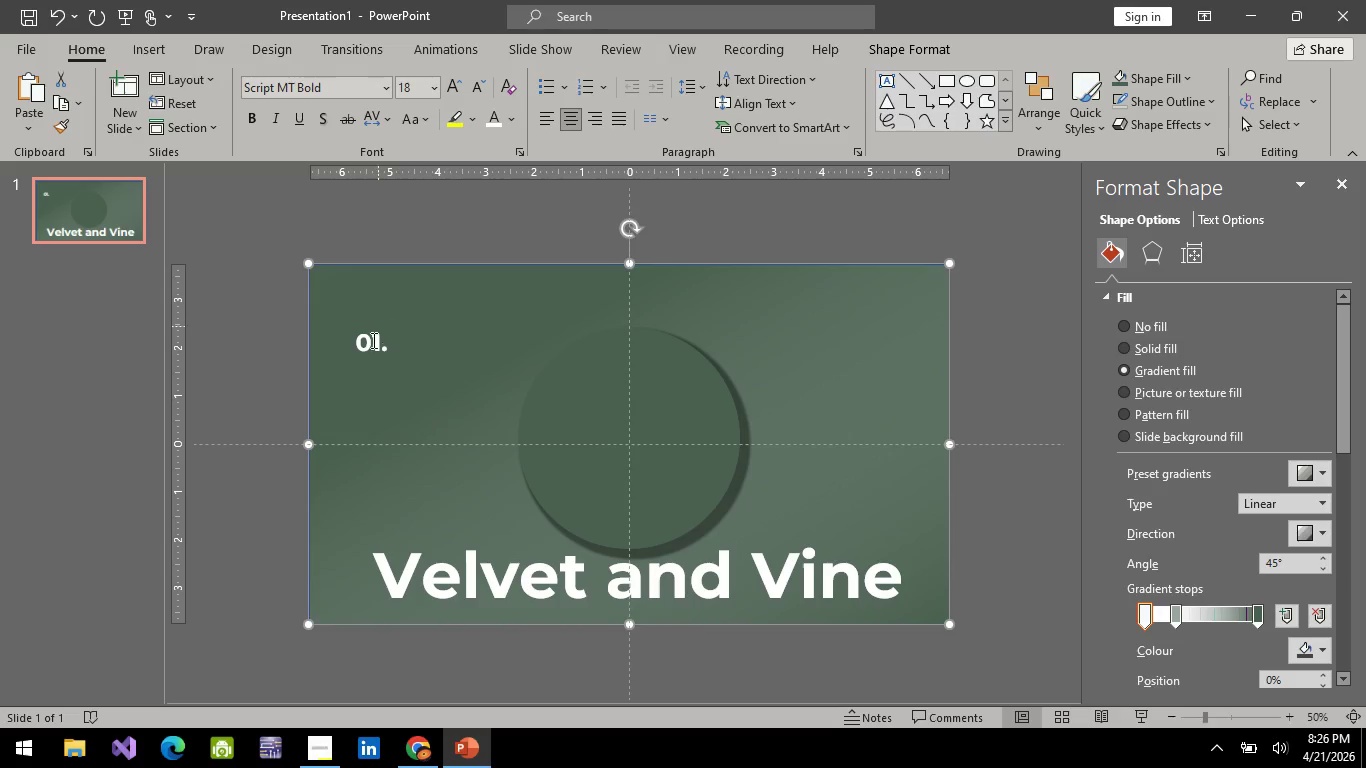 
left_click([370, 345])
 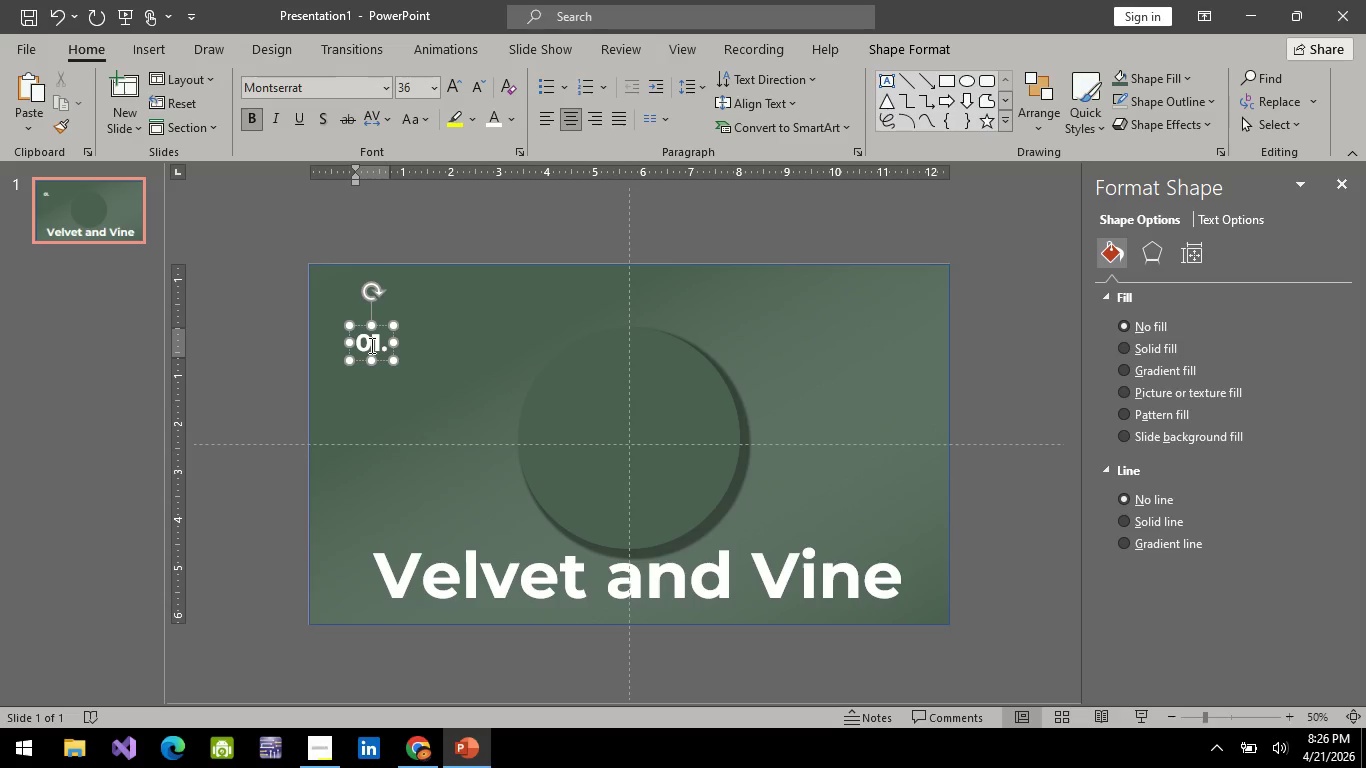 
key(Alt+AltLeft)
 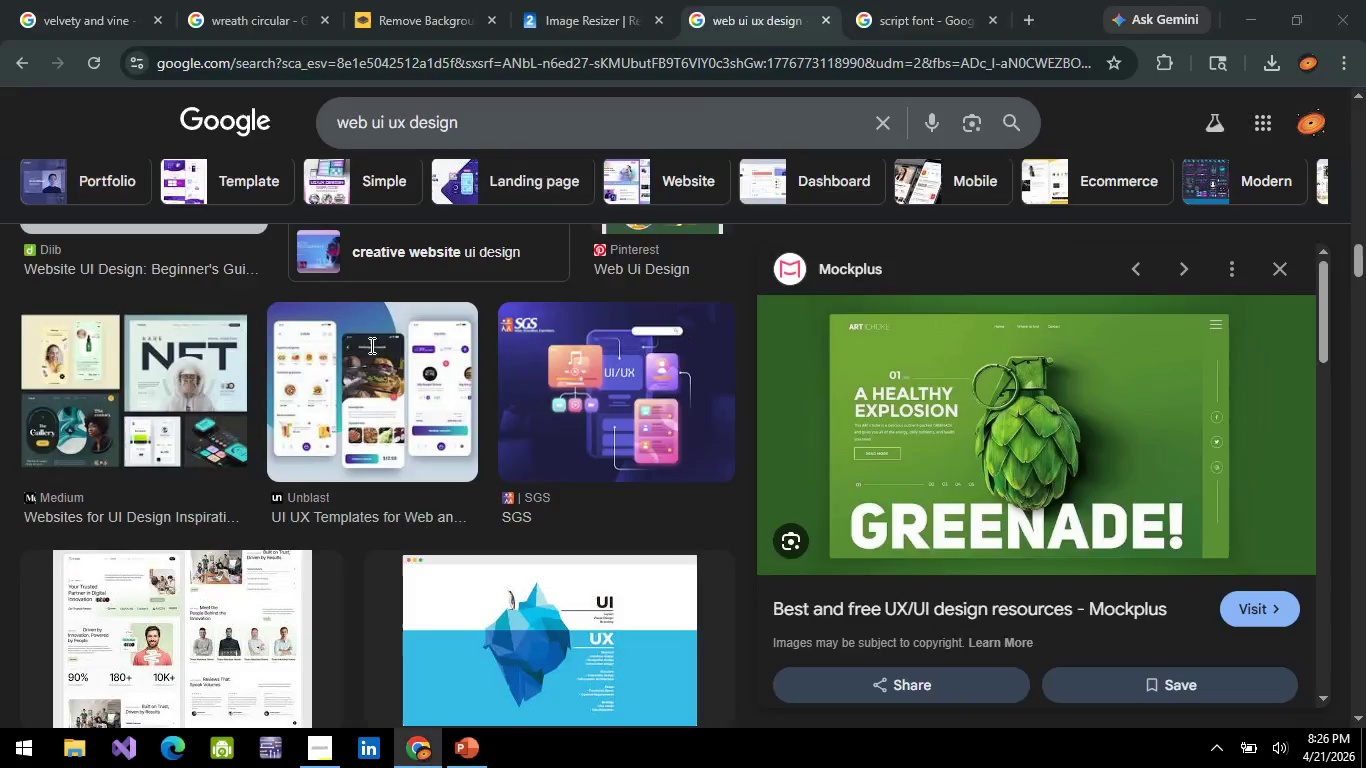 
key(Alt+Tab)
 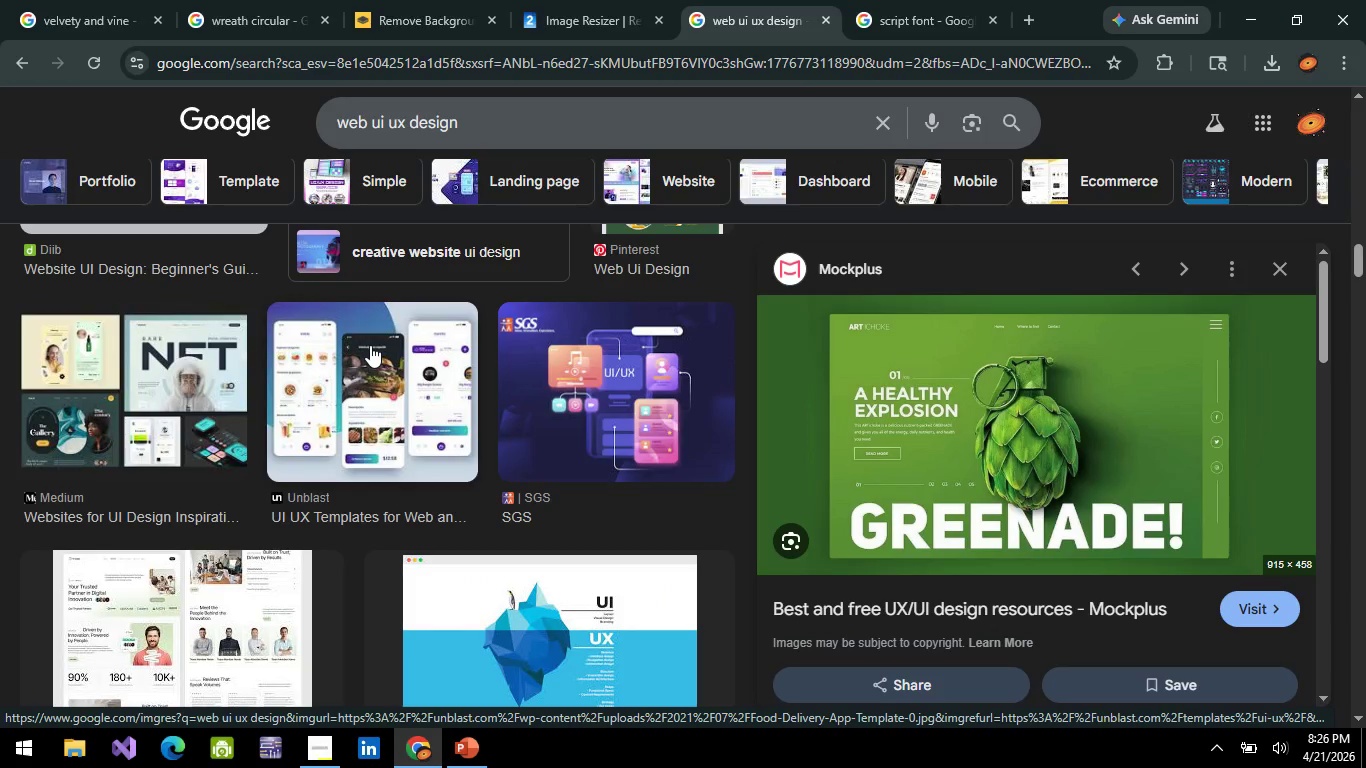 
key(Alt+AltLeft)
 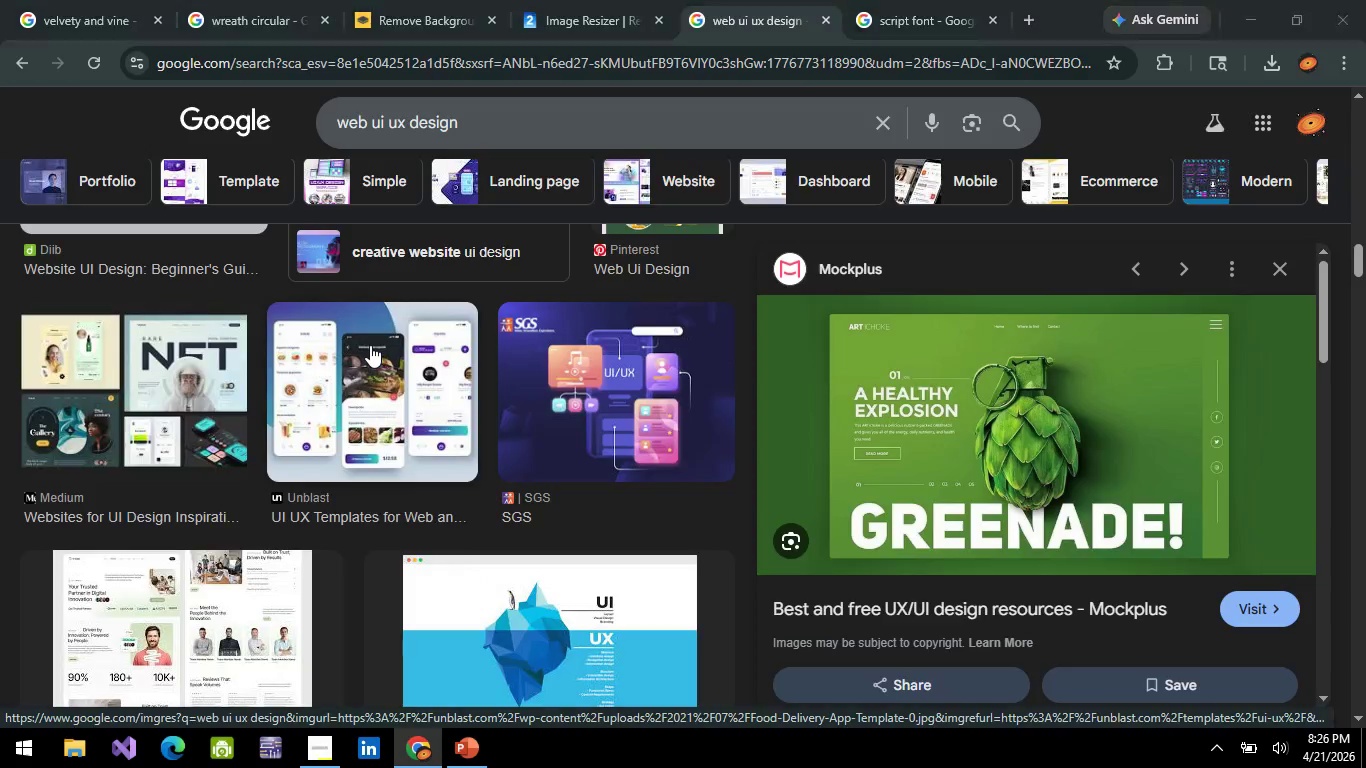 
key(Alt+Tab)
 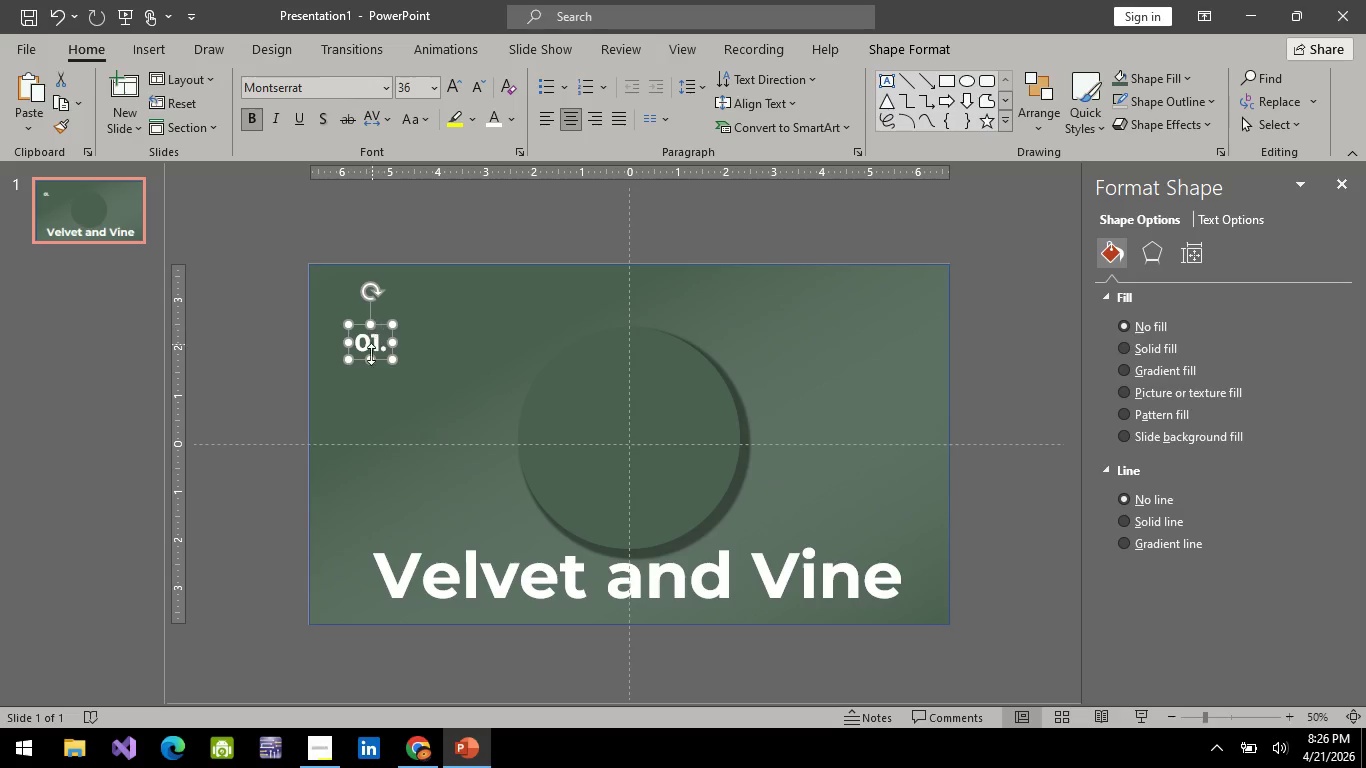 
left_click([380, 360])
 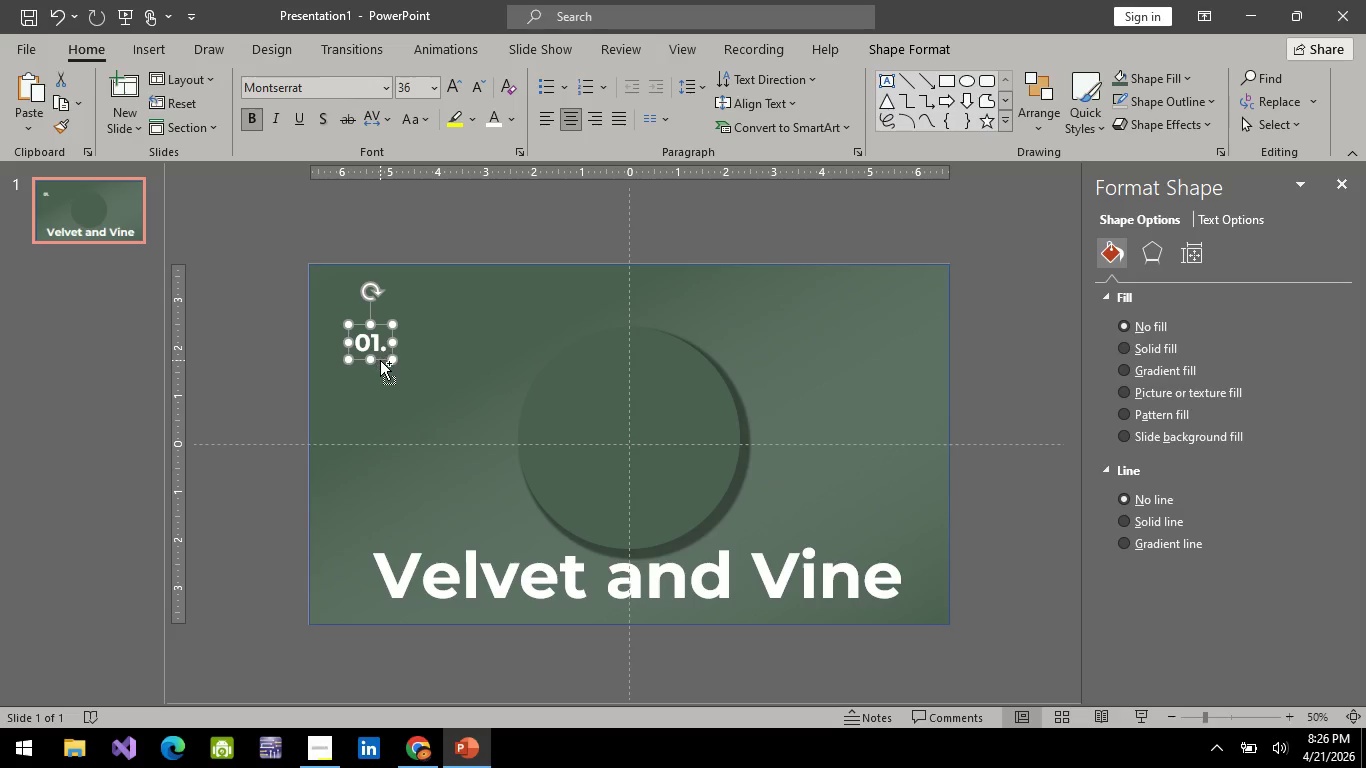 
key(Control+C)
 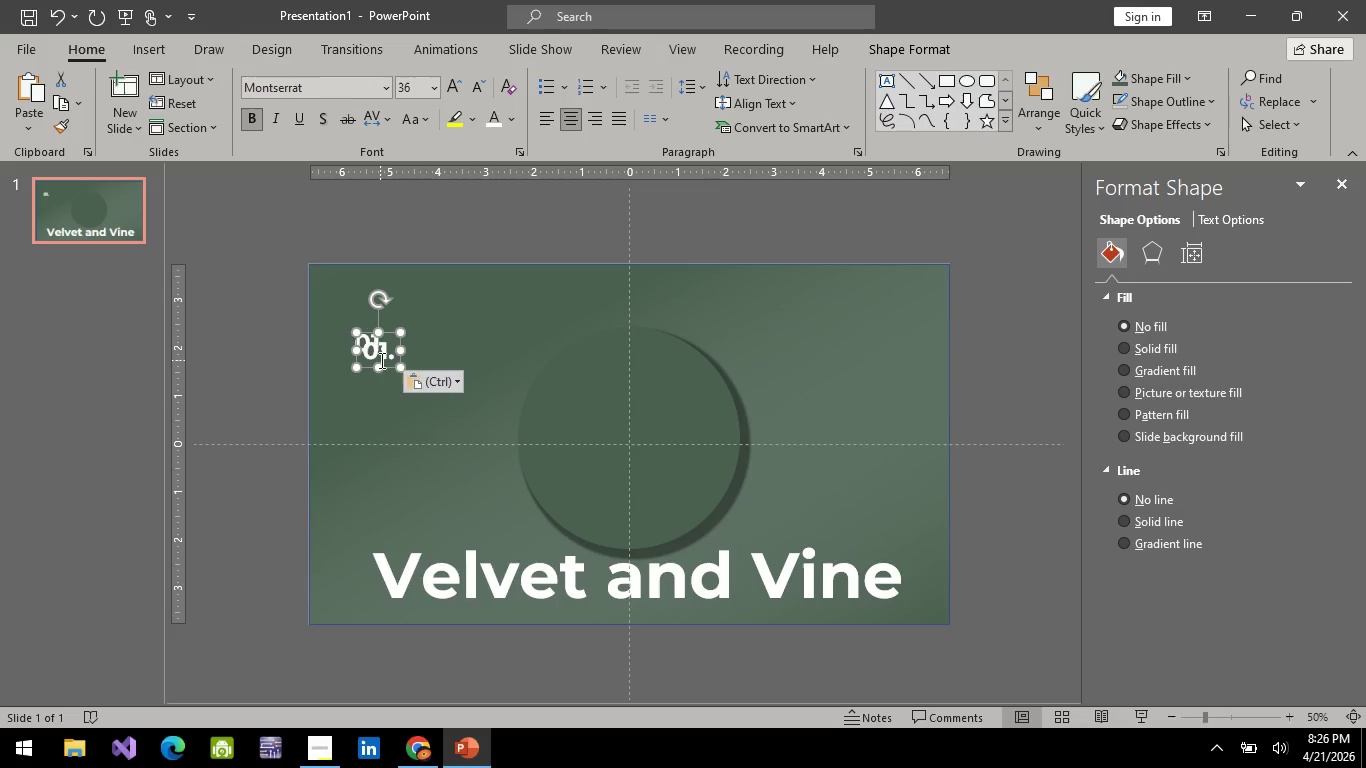 
key(Control+V)
 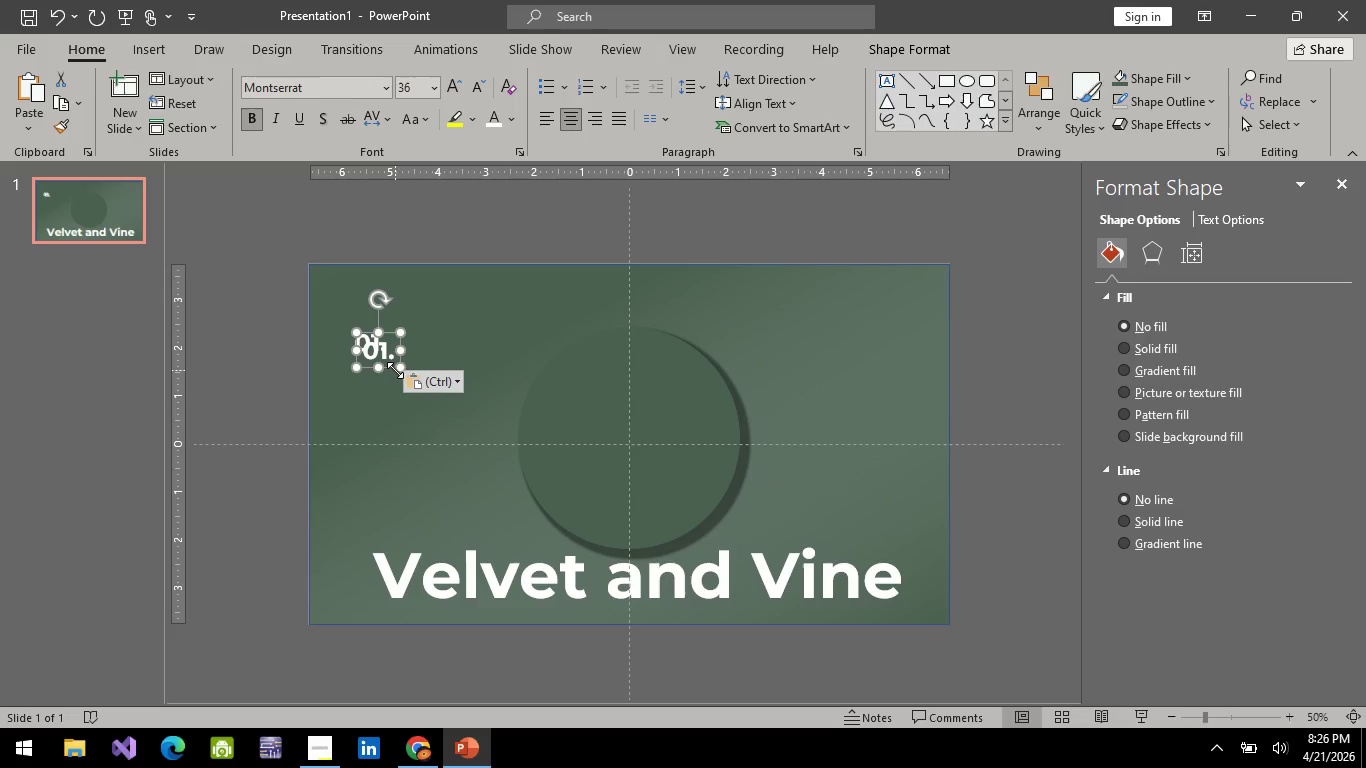 
left_click_drag(start_coordinate=[392, 368], to_coordinate=[394, 393])
 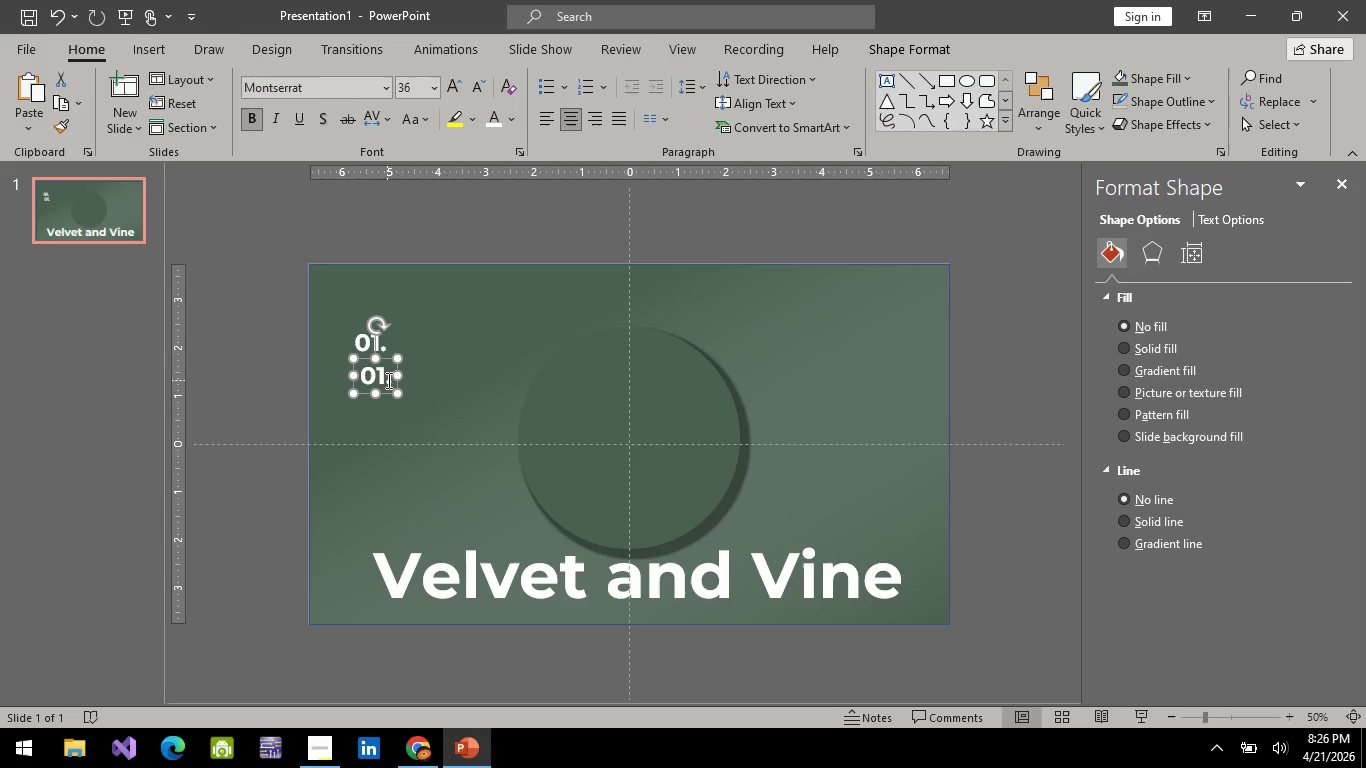 
double_click([387, 380])
 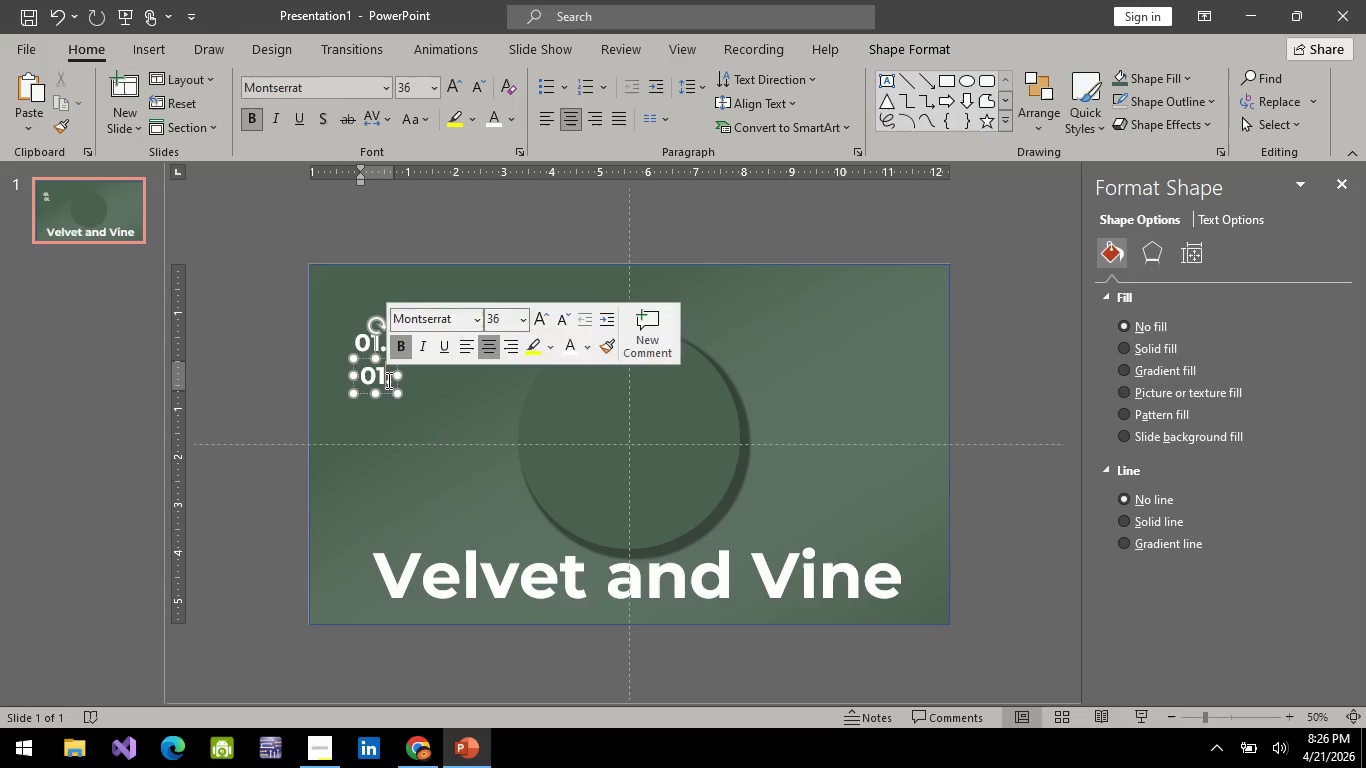 
key(Control+A)
 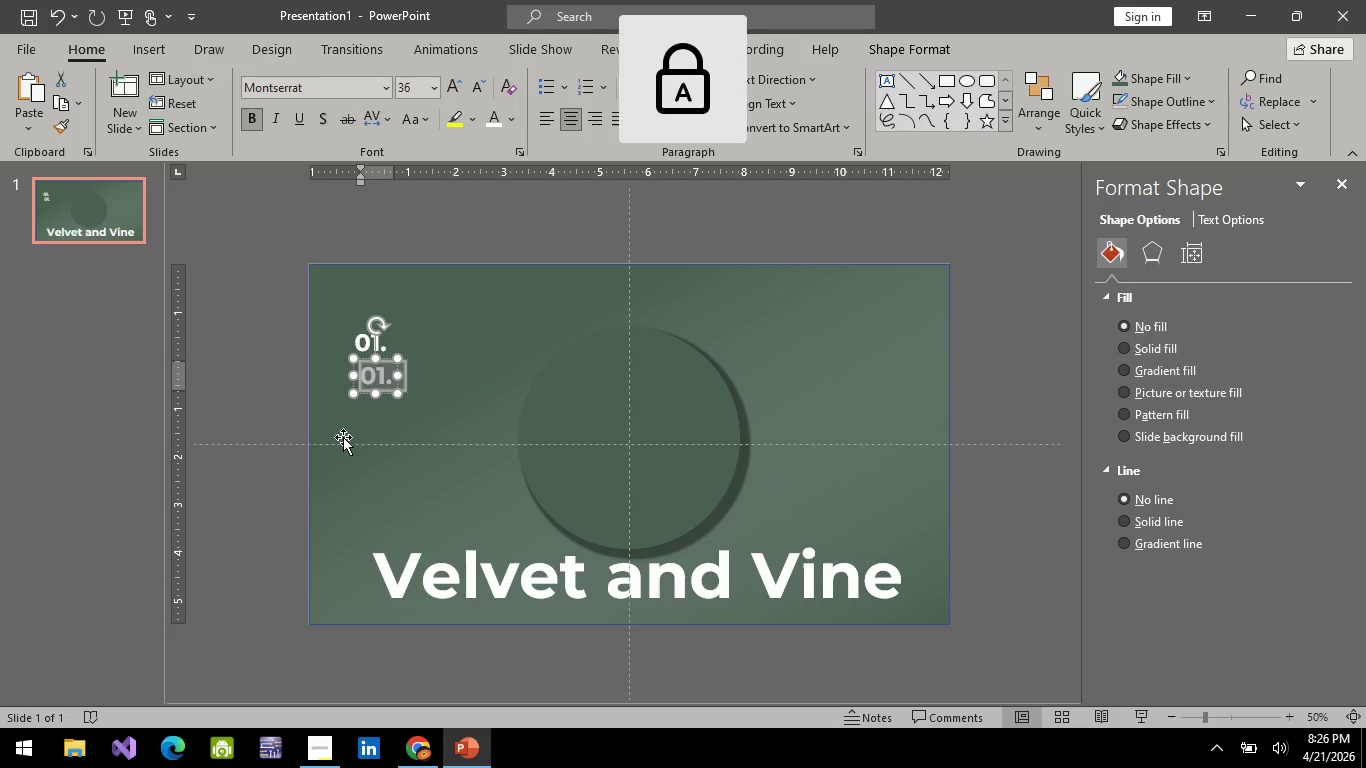 
type(UIX)
key(Backspace)
type(/UX DESIGN)
 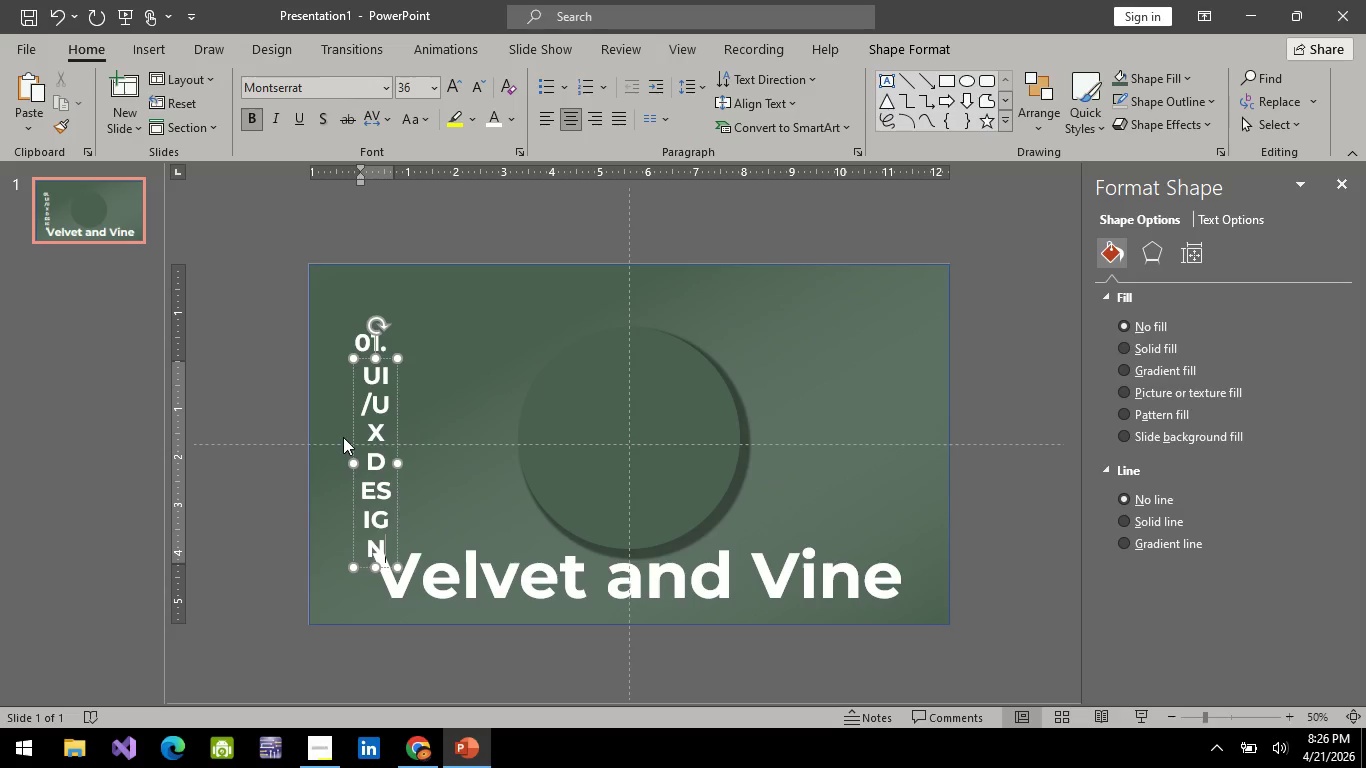 
key(Control+A)
 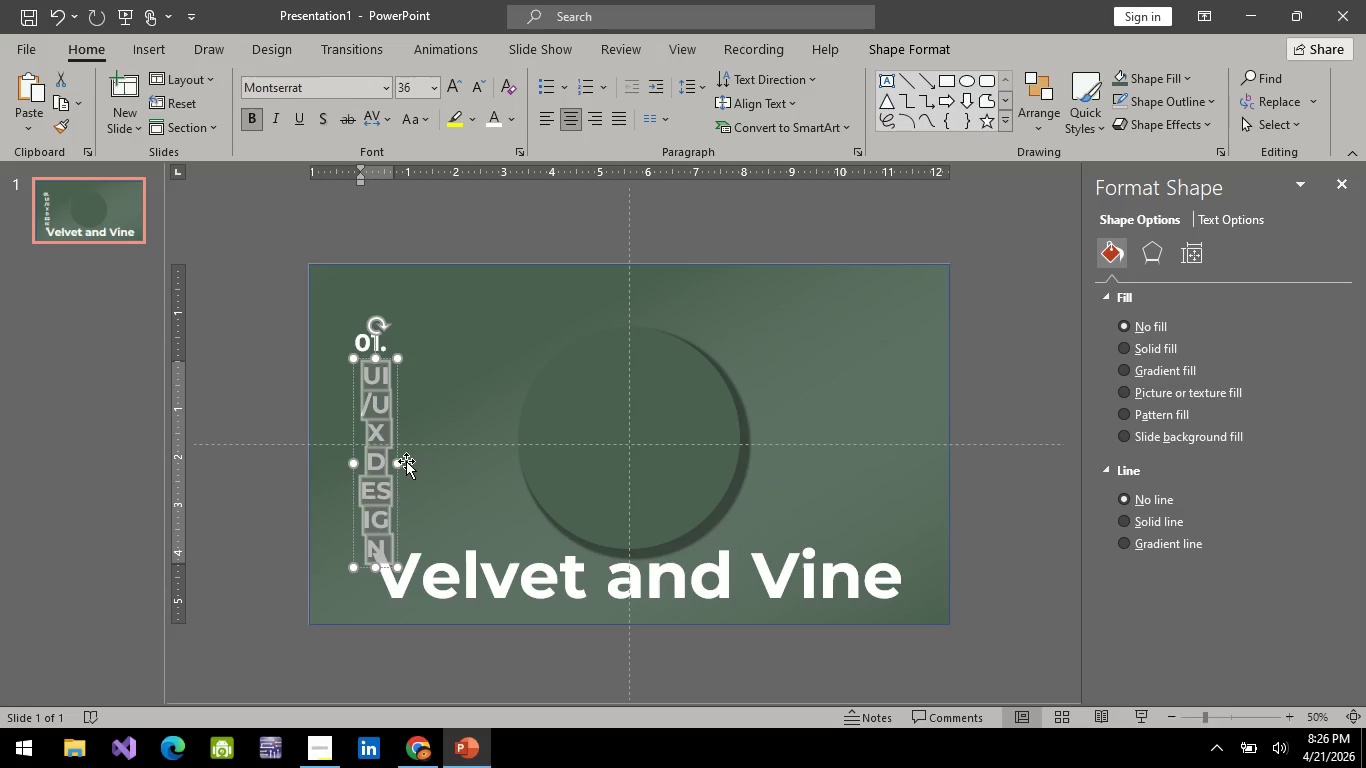 
left_click_drag(start_coordinate=[399, 467], to_coordinate=[597, 473])
 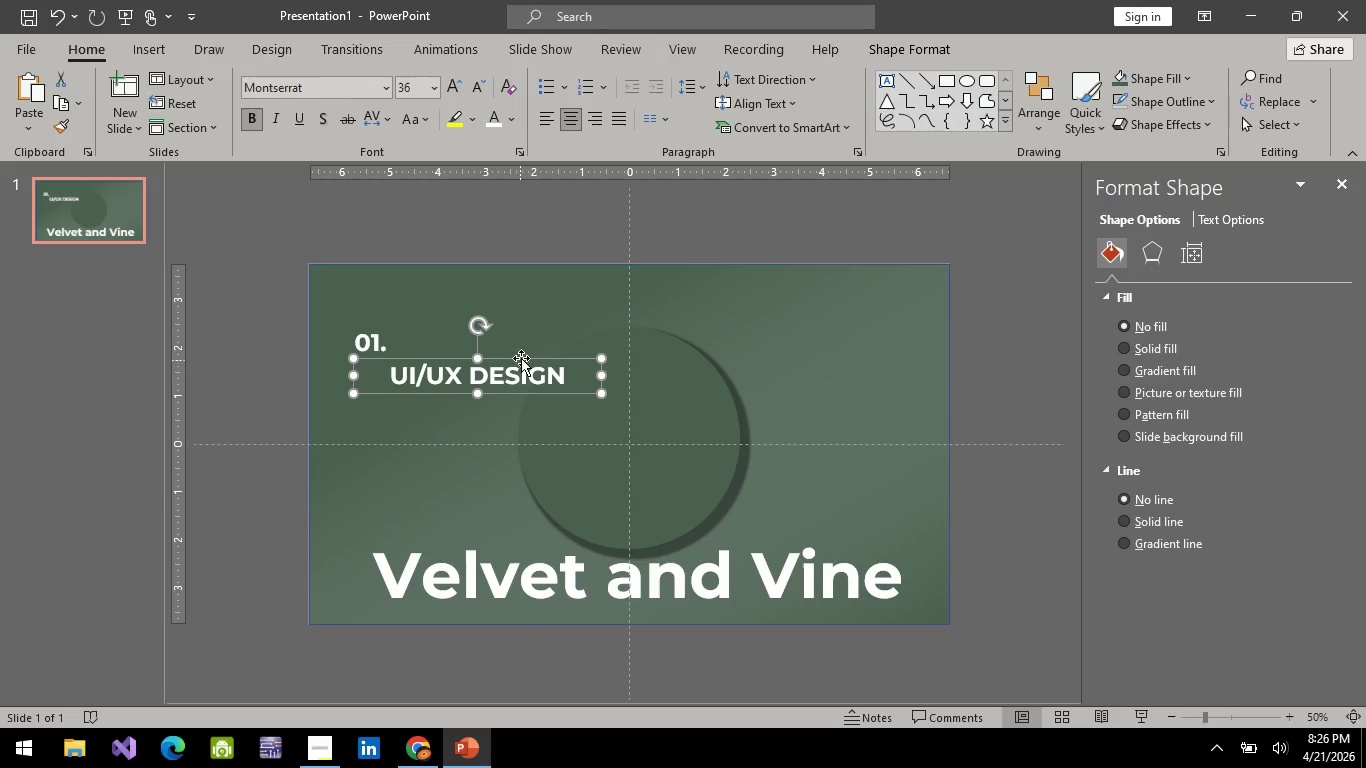 
left_click_drag(start_coordinate=[521, 357], to_coordinate=[486, 360])
 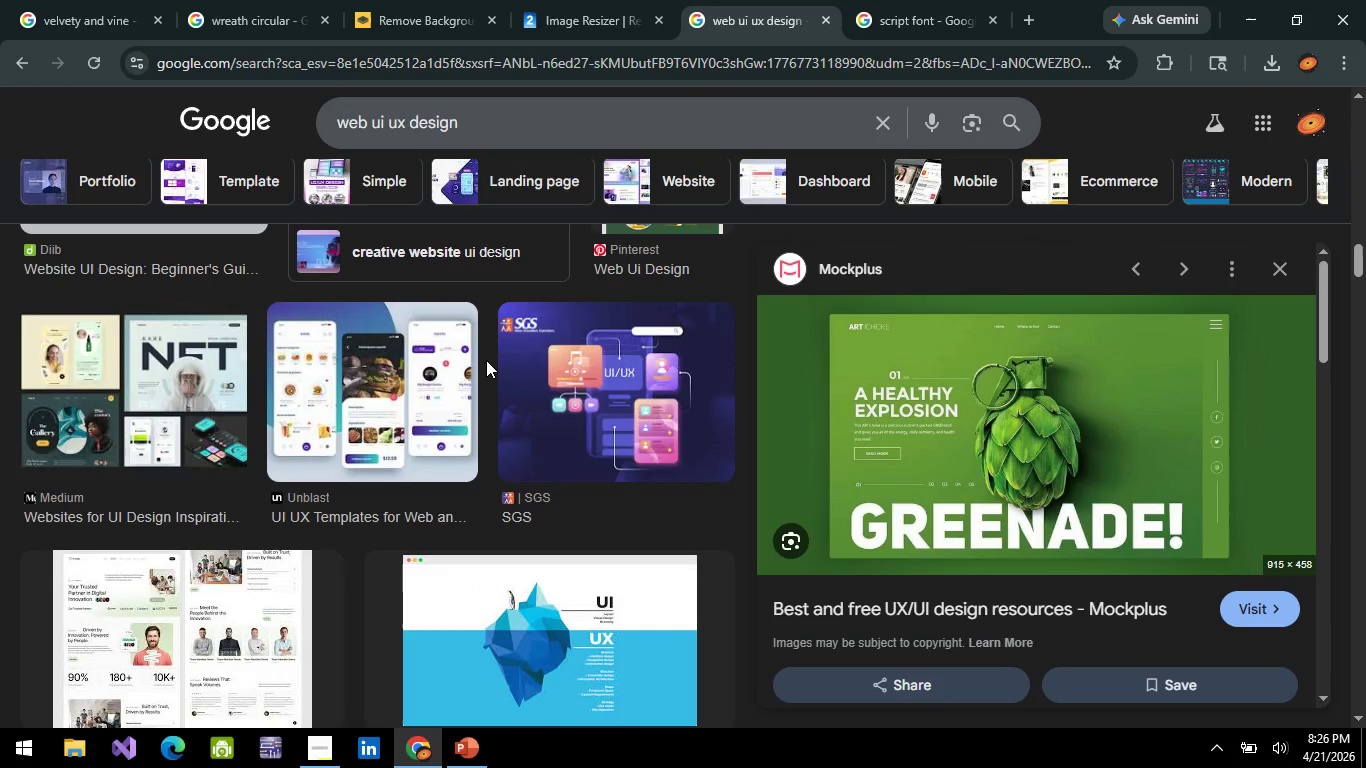 
key(Alt+AltLeft)
 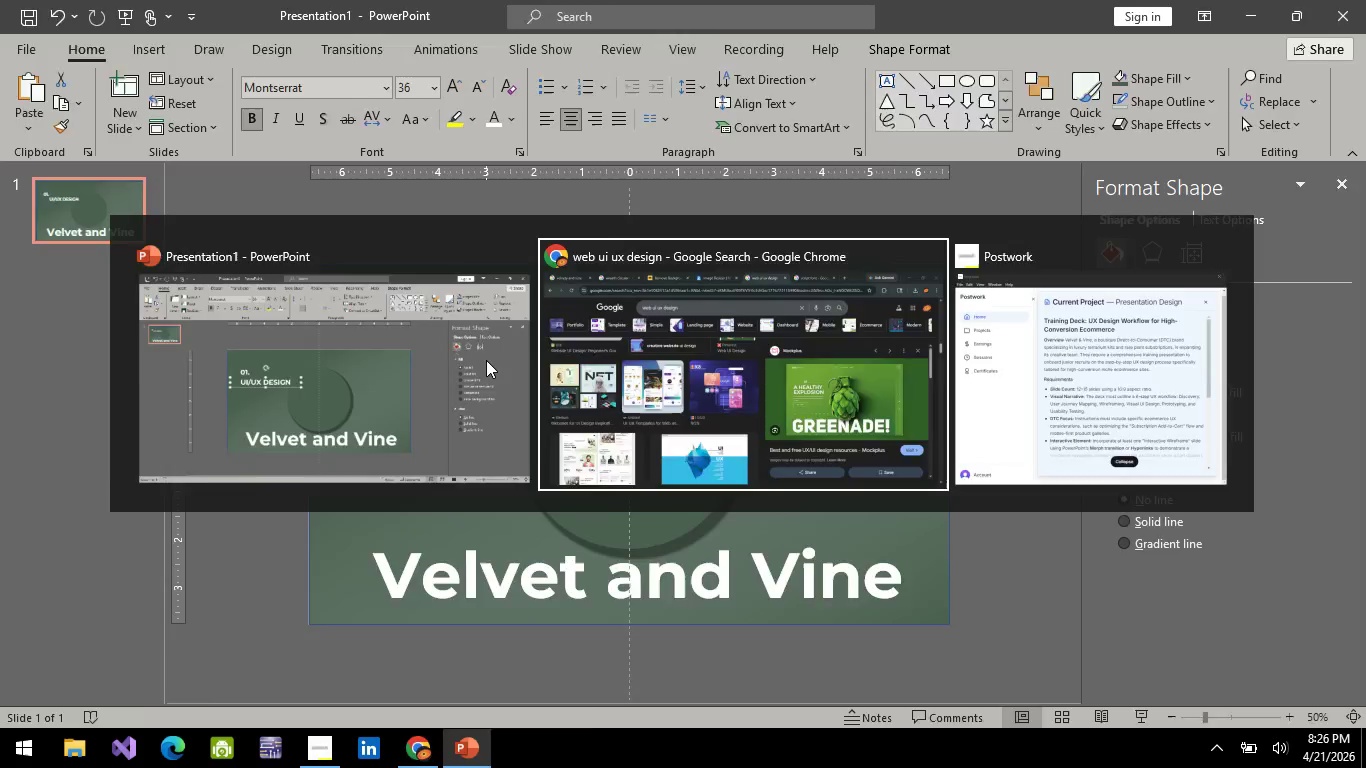 
key(Alt+Tab)
 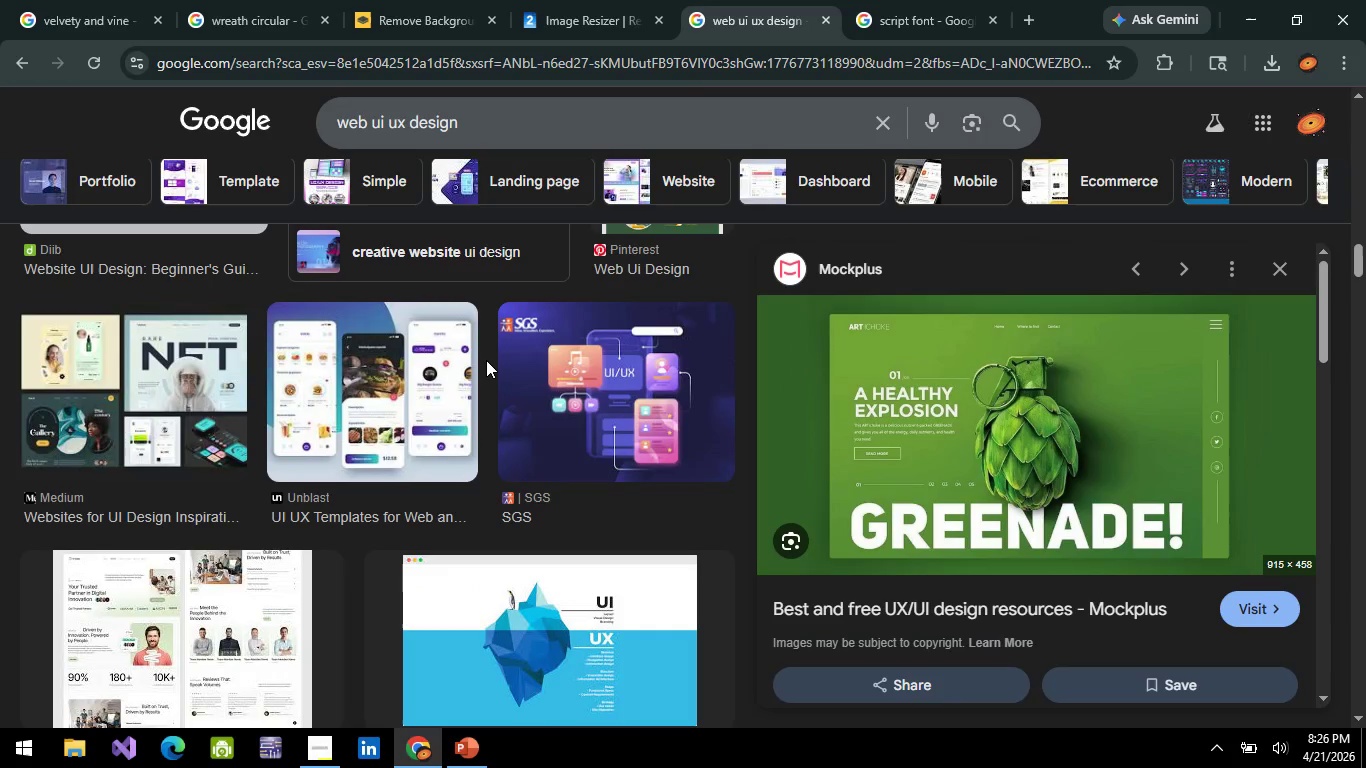 
key(Alt+AltLeft)
 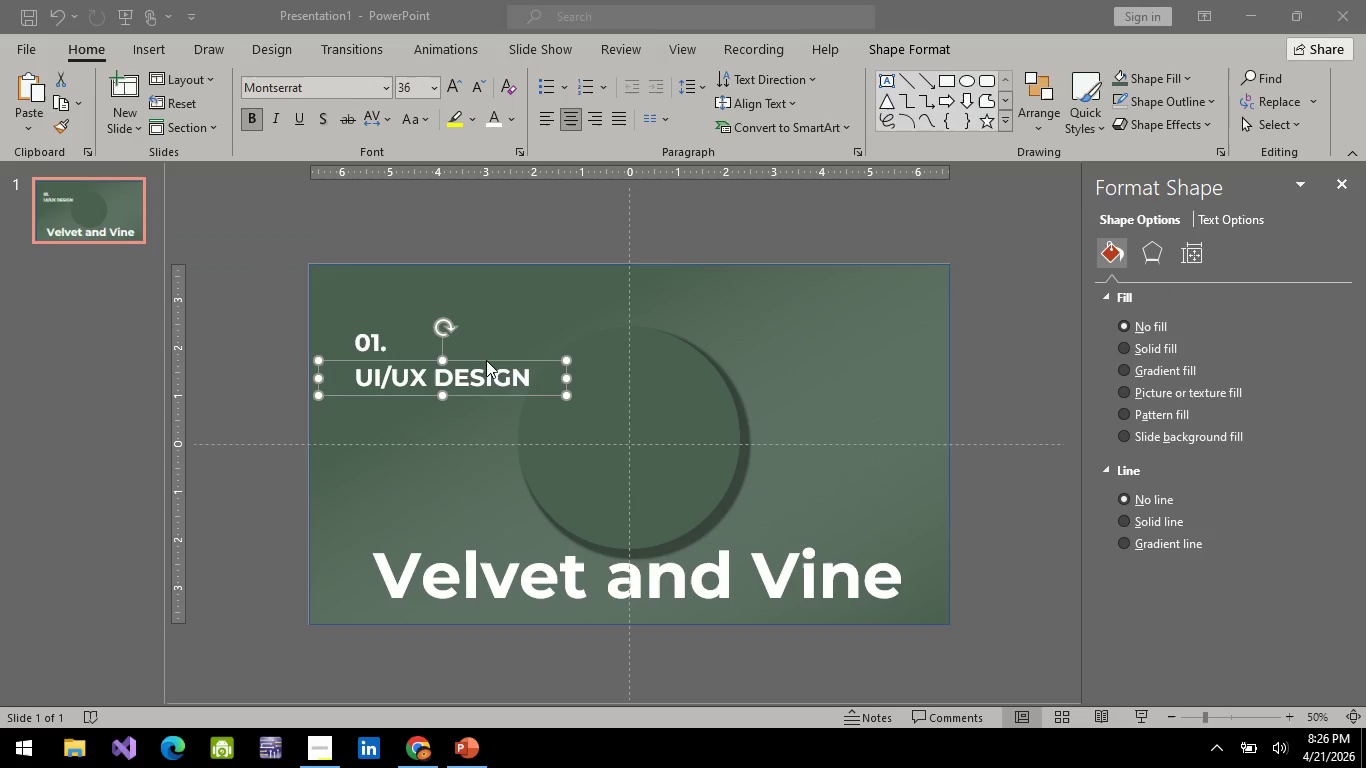 
key(Alt+Tab)
 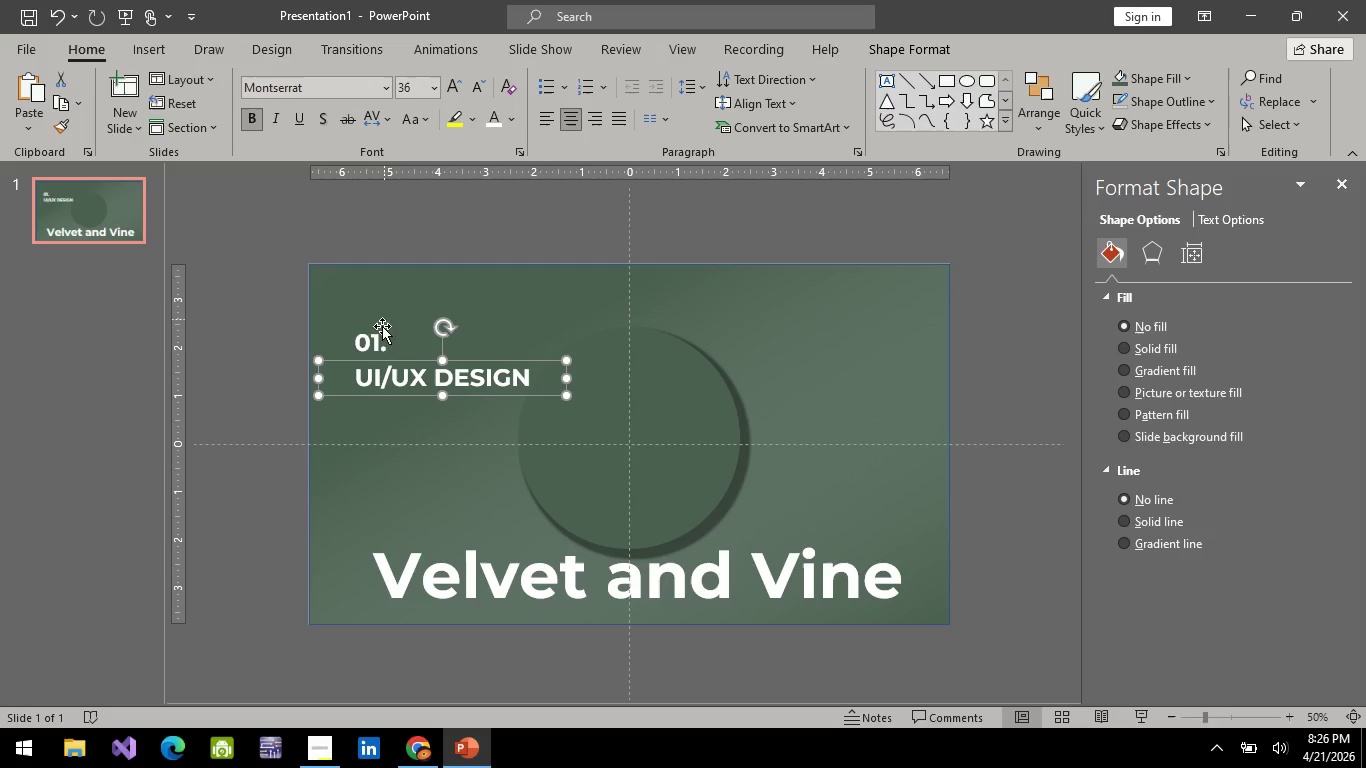 
left_click([379, 343])
 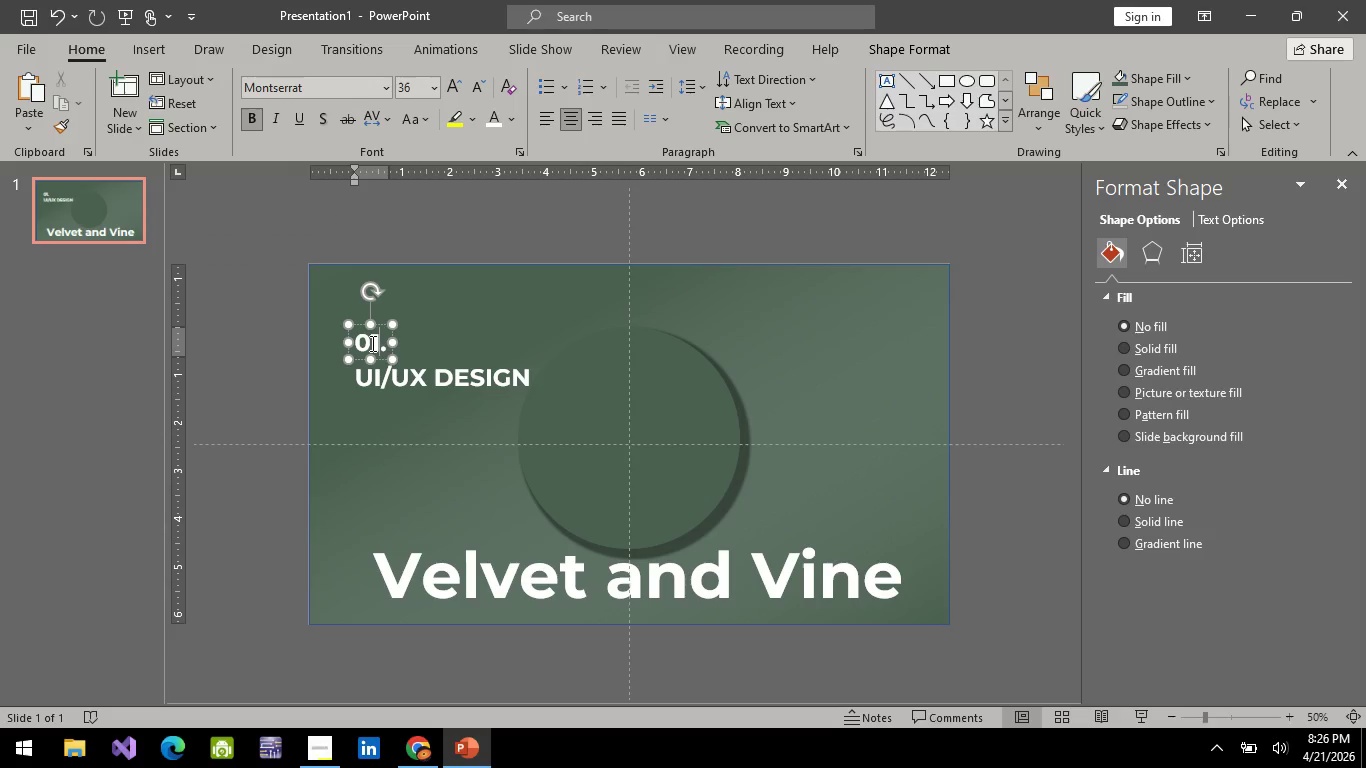 
key(Control+A)
 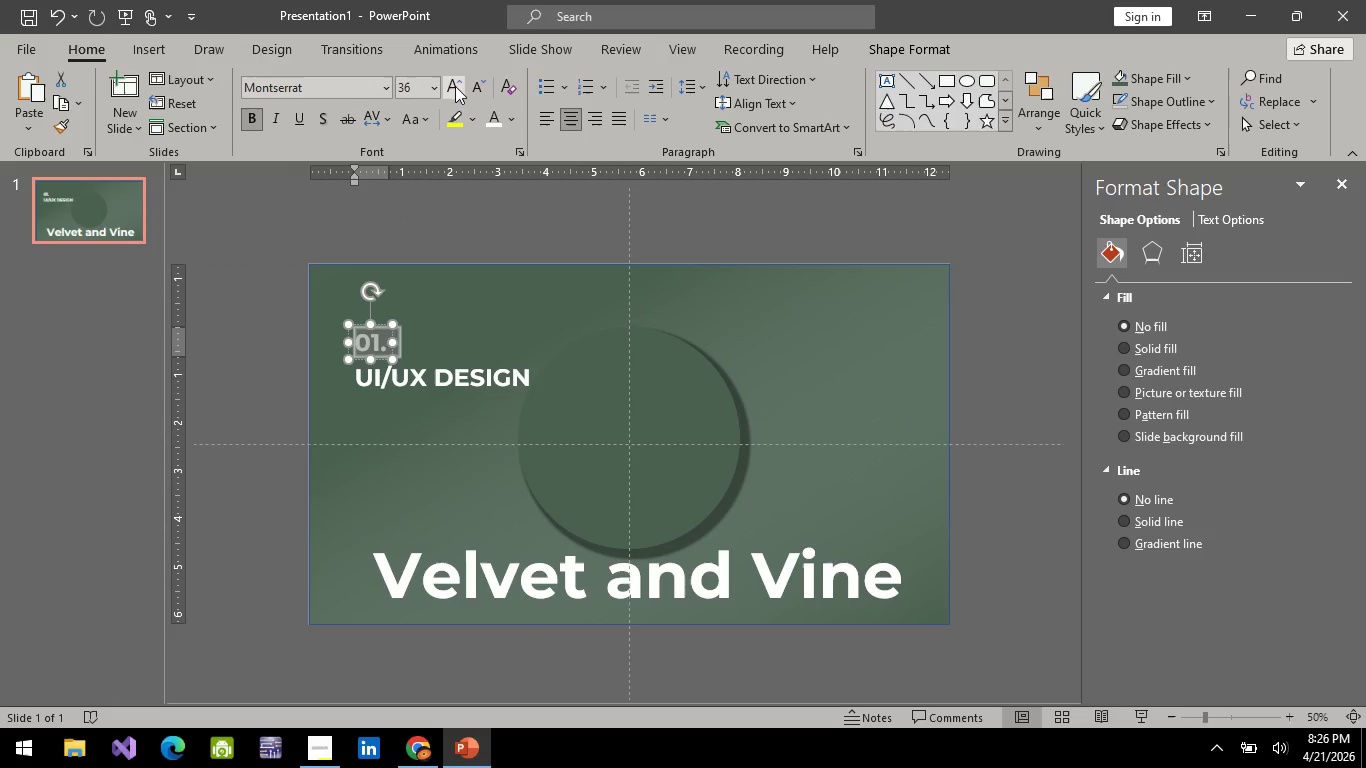 
left_click([476, 77])
 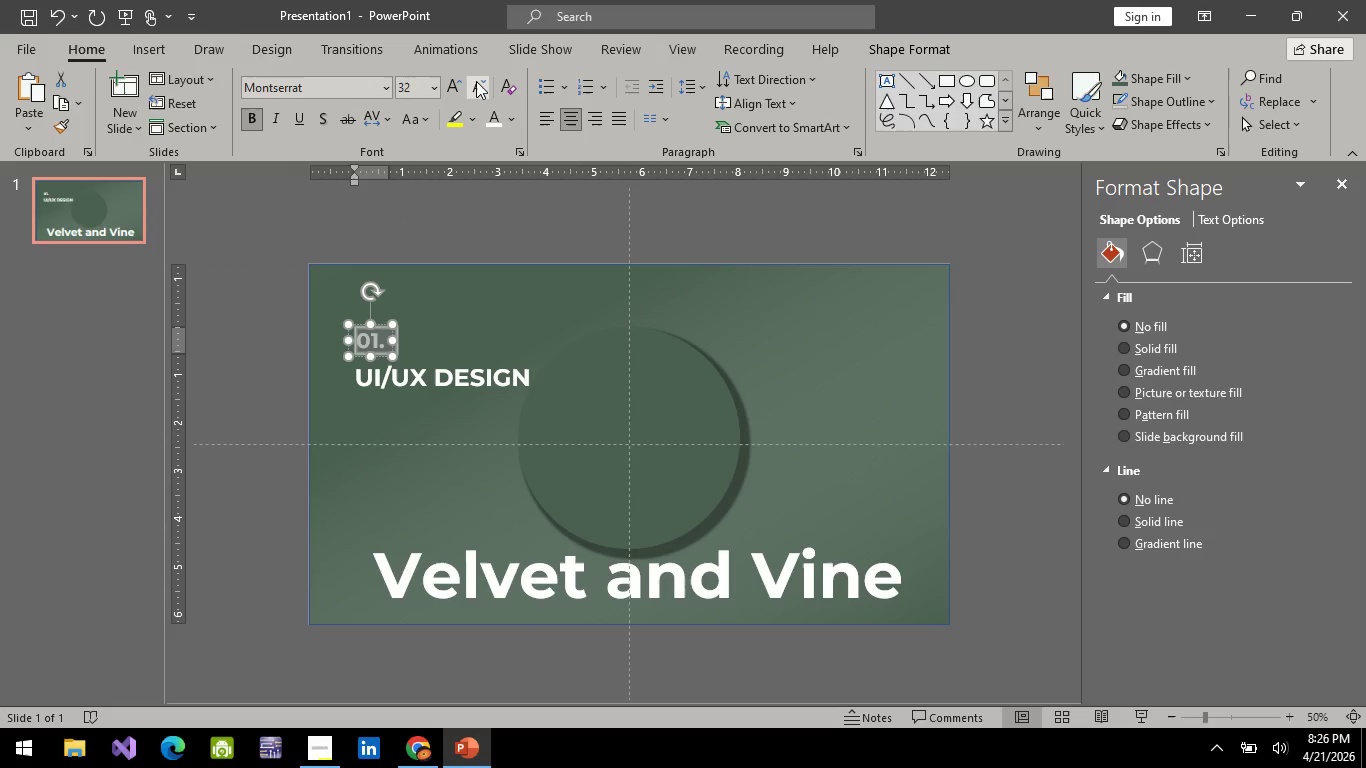 
left_click([476, 82])
 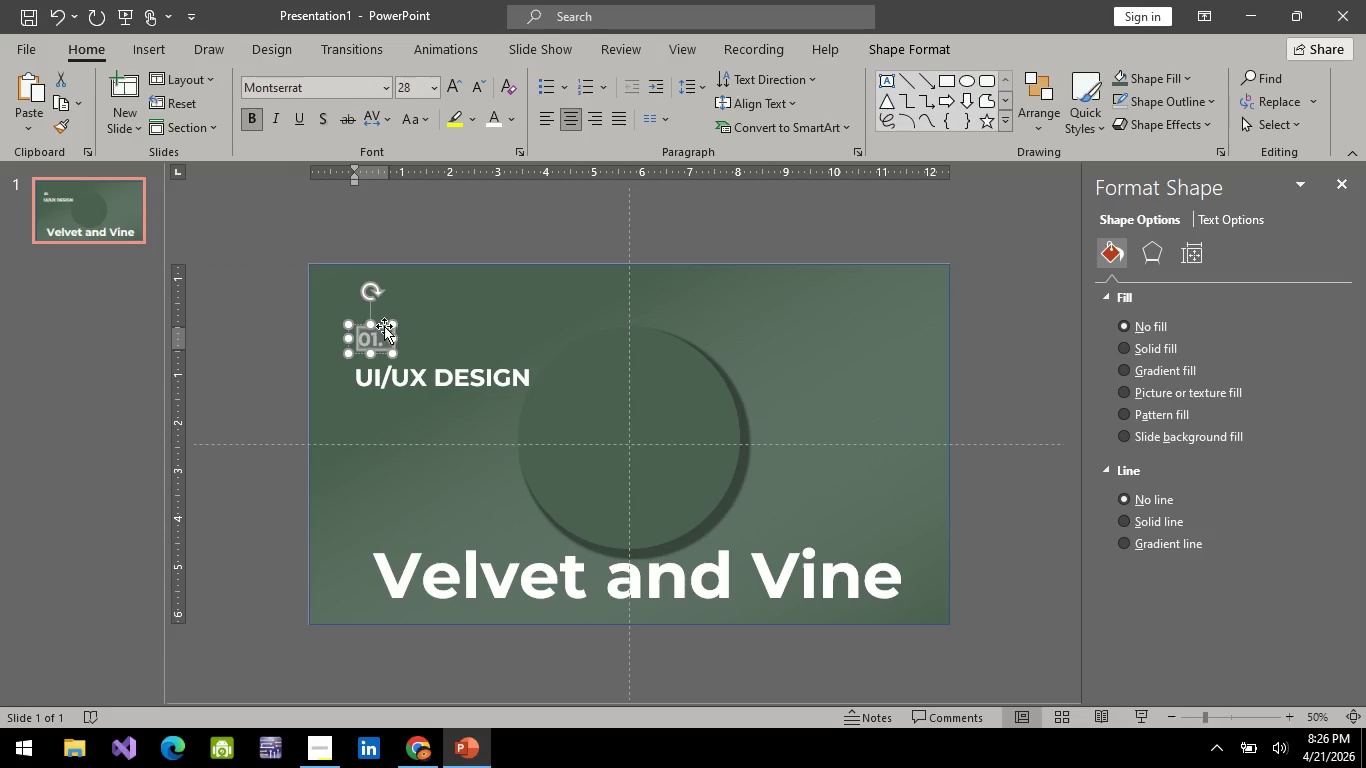 
left_click_drag(start_coordinate=[383, 327], to_coordinate=[412, 313])
 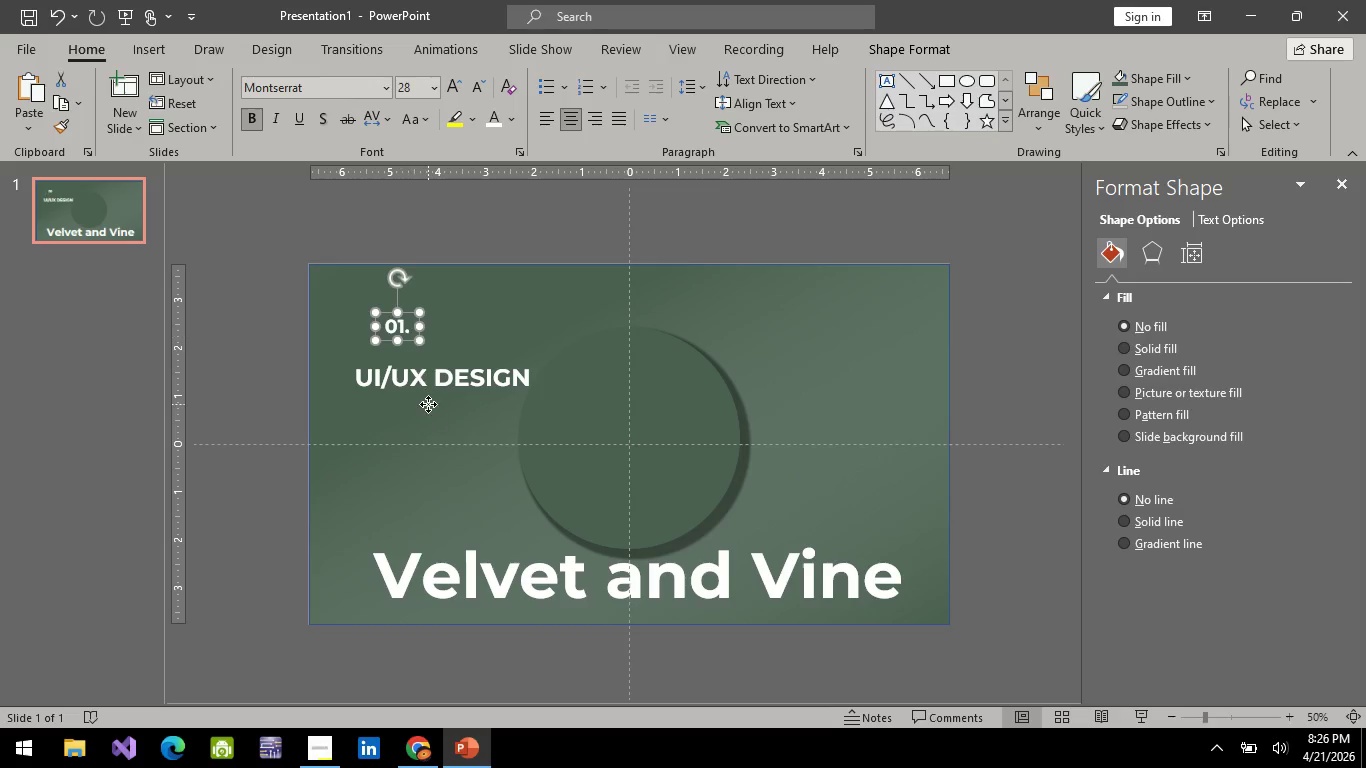 
left_click([428, 404])
 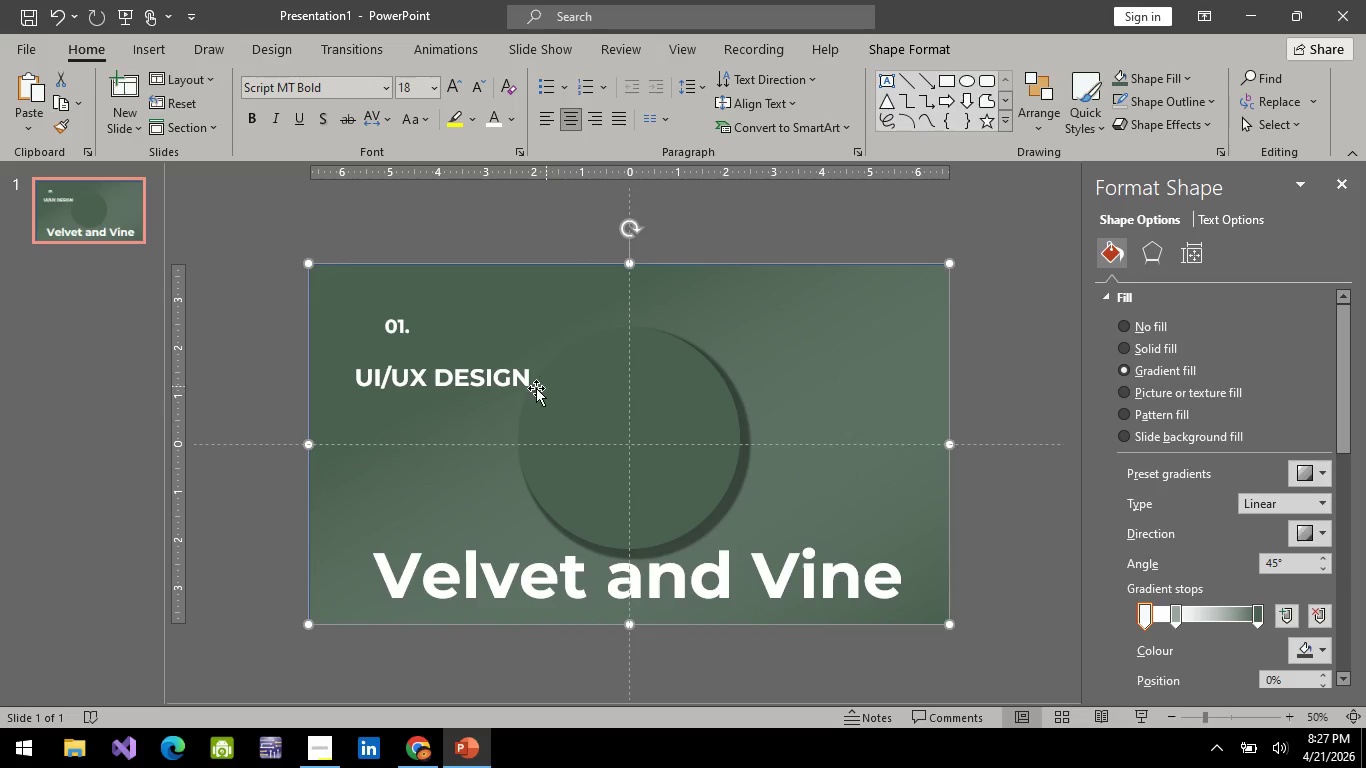 
left_click([508, 391])
 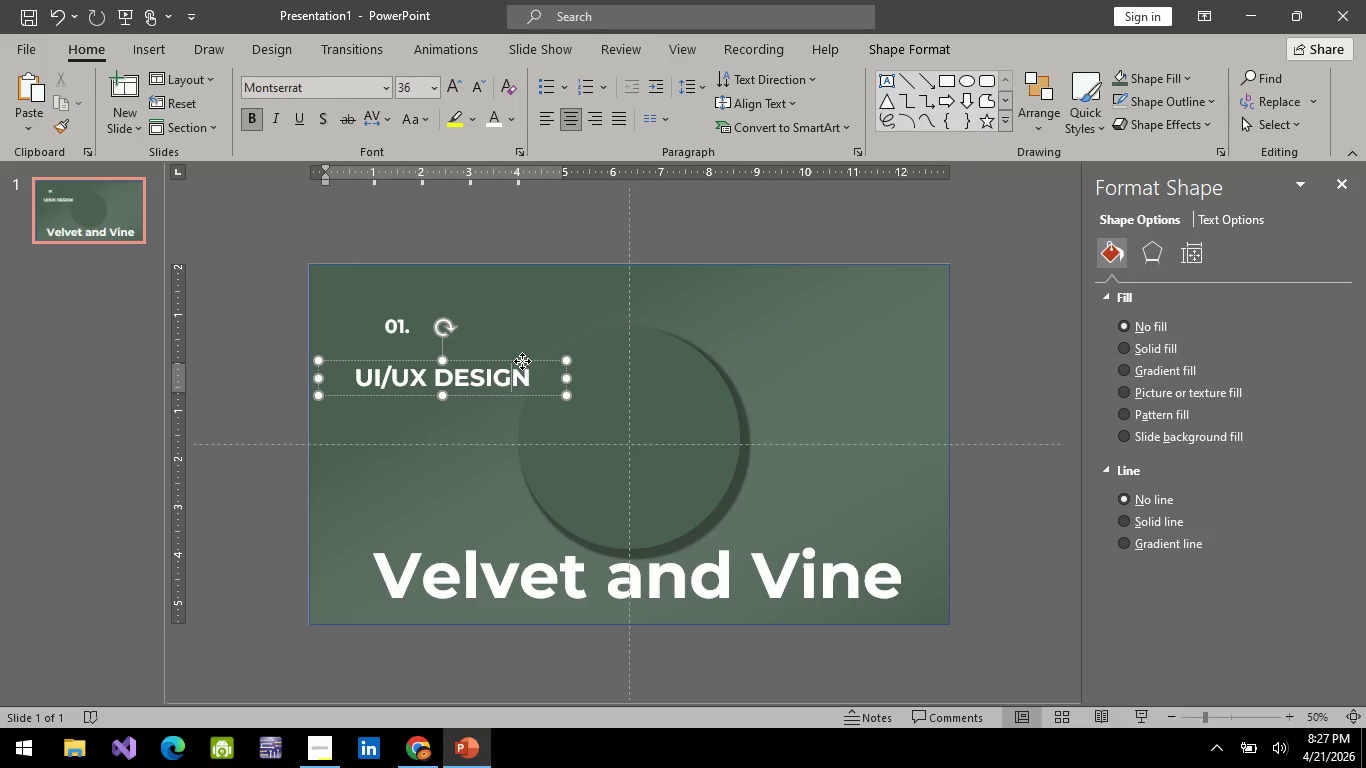 
left_click_drag(start_coordinate=[522, 361], to_coordinate=[502, 367])
 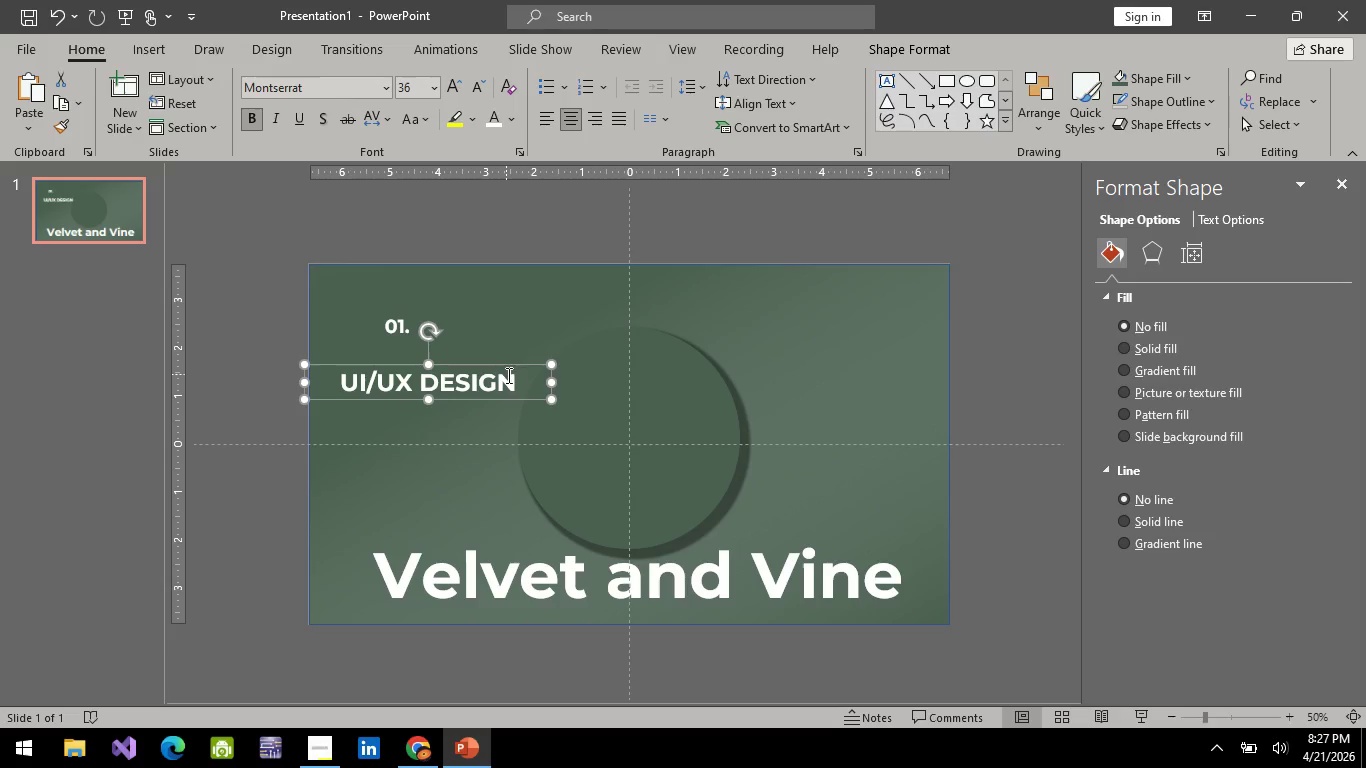 
left_click([507, 377])
 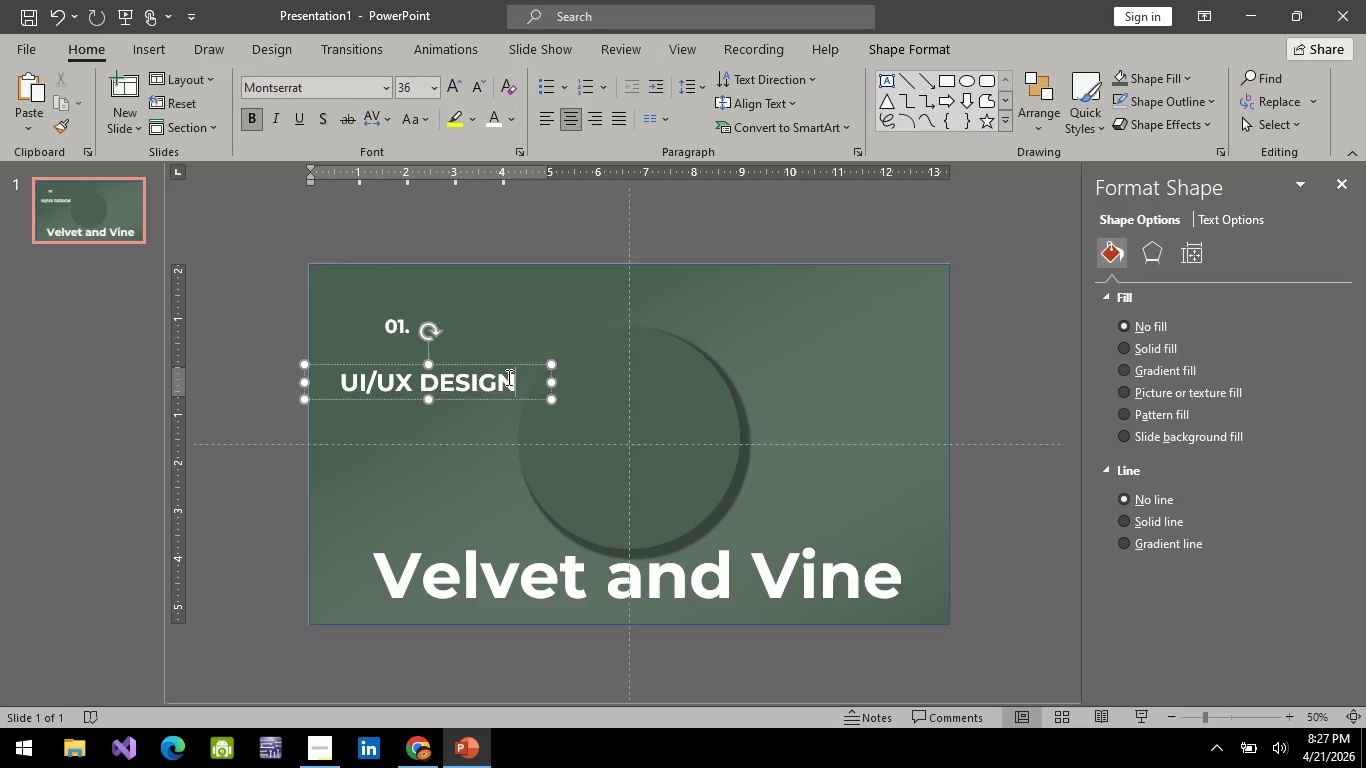 
key(Control+A)
 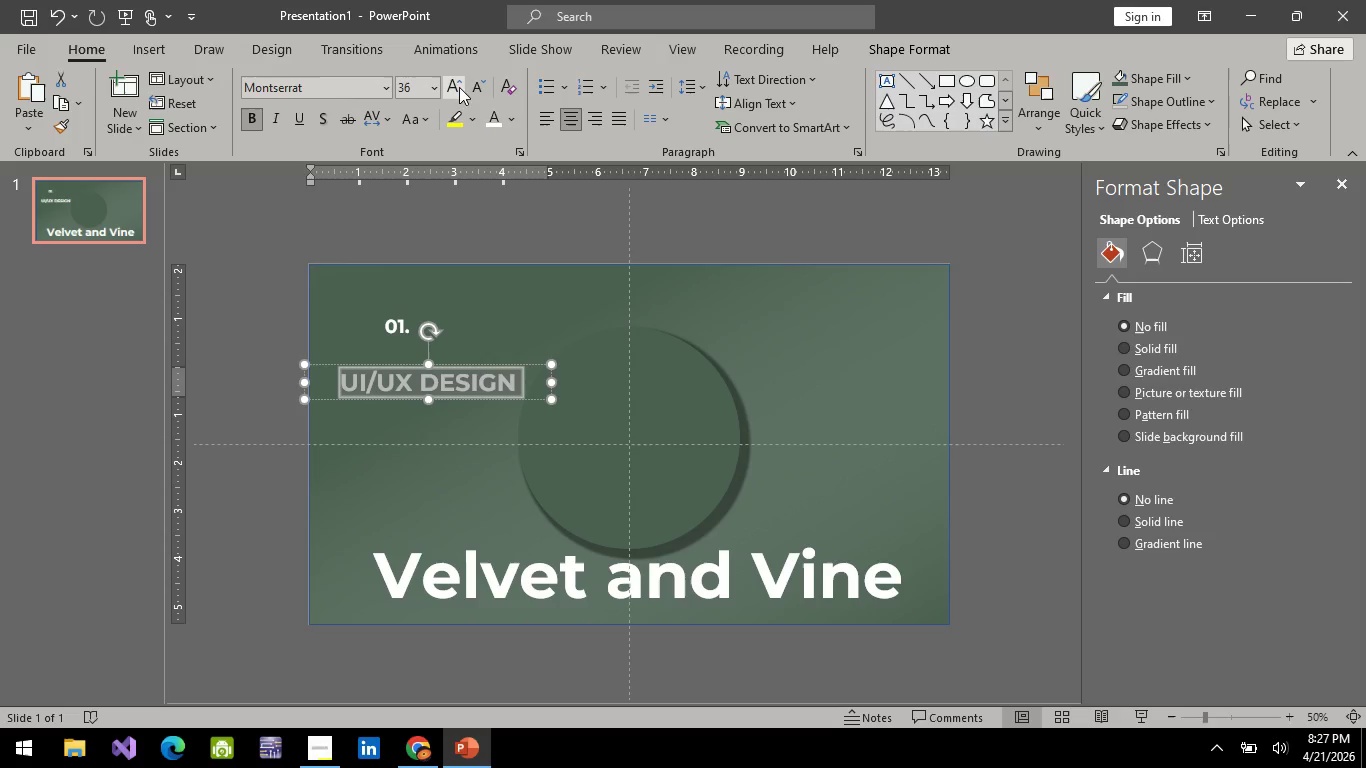 
left_click([468, 88])
 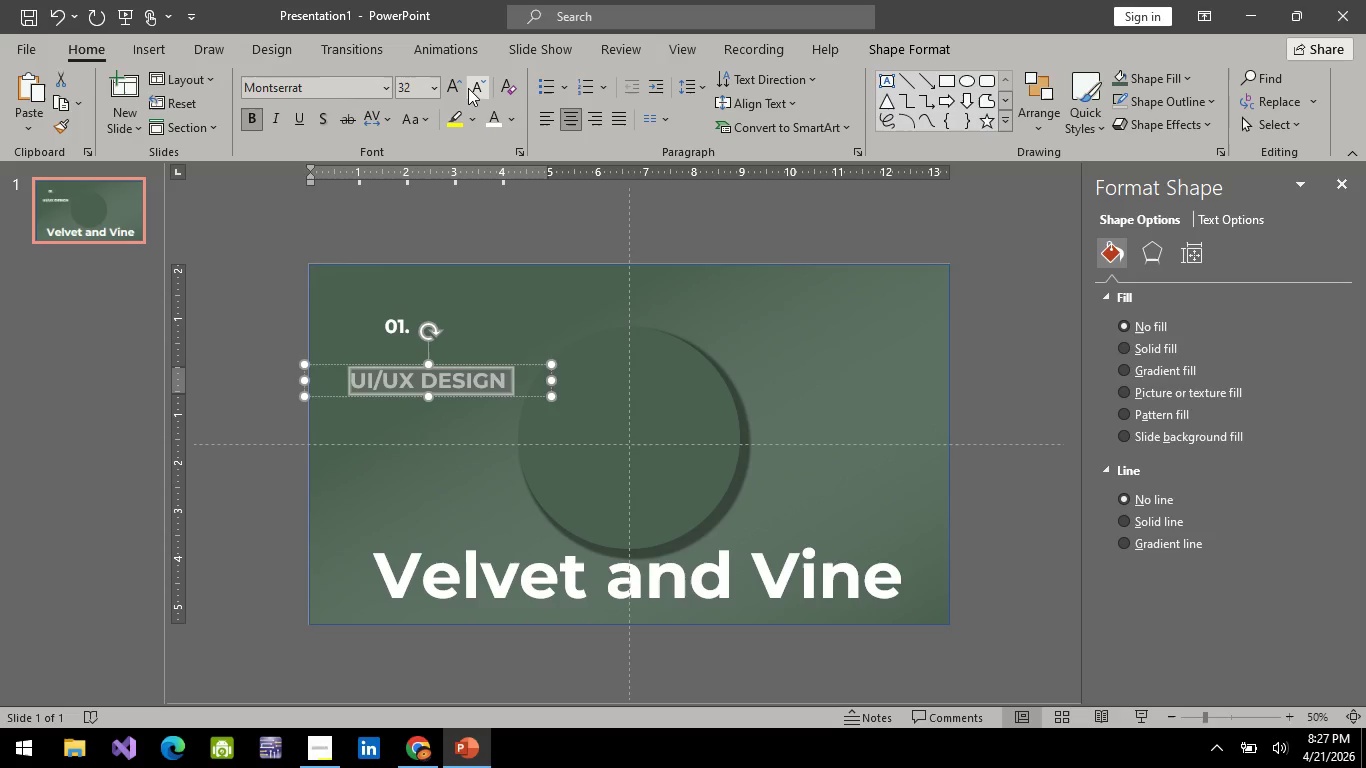 
left_click([468, 88])
 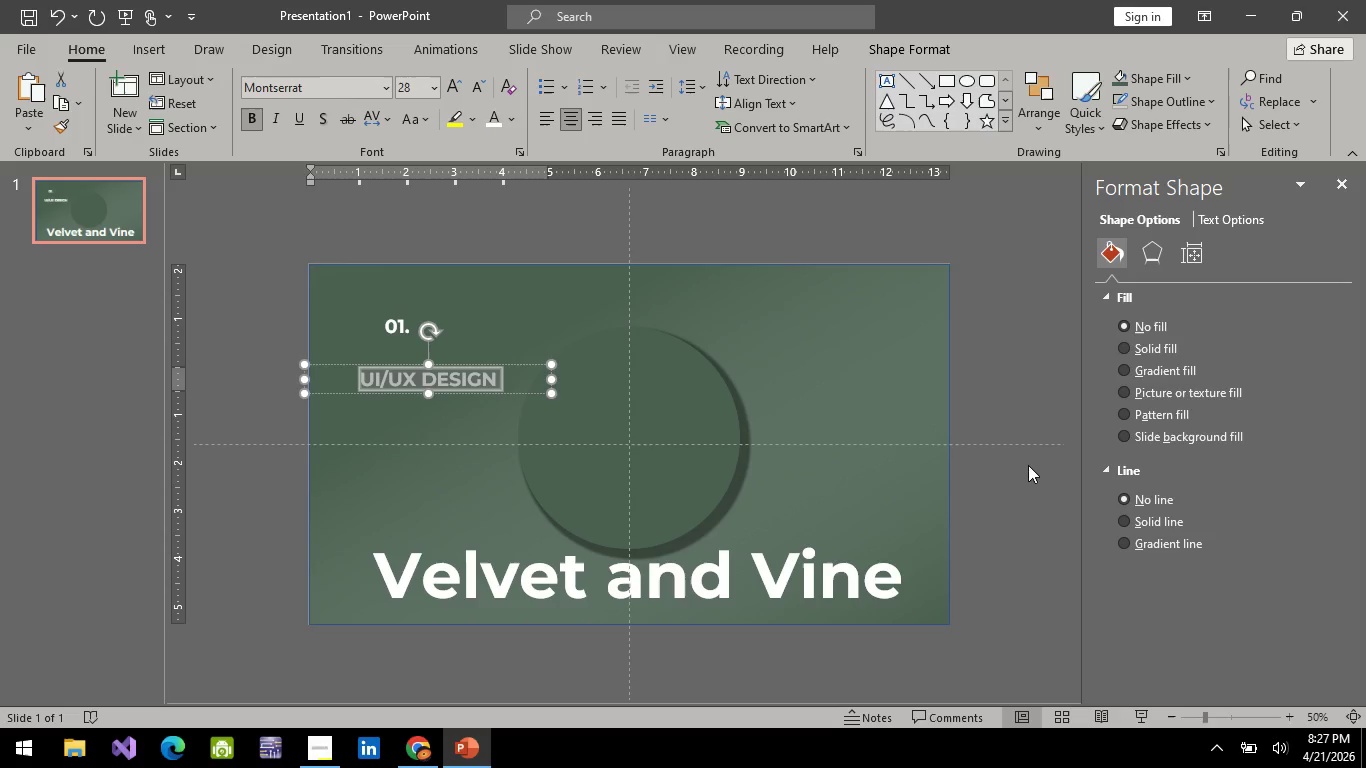 
left_click([1044, 474])